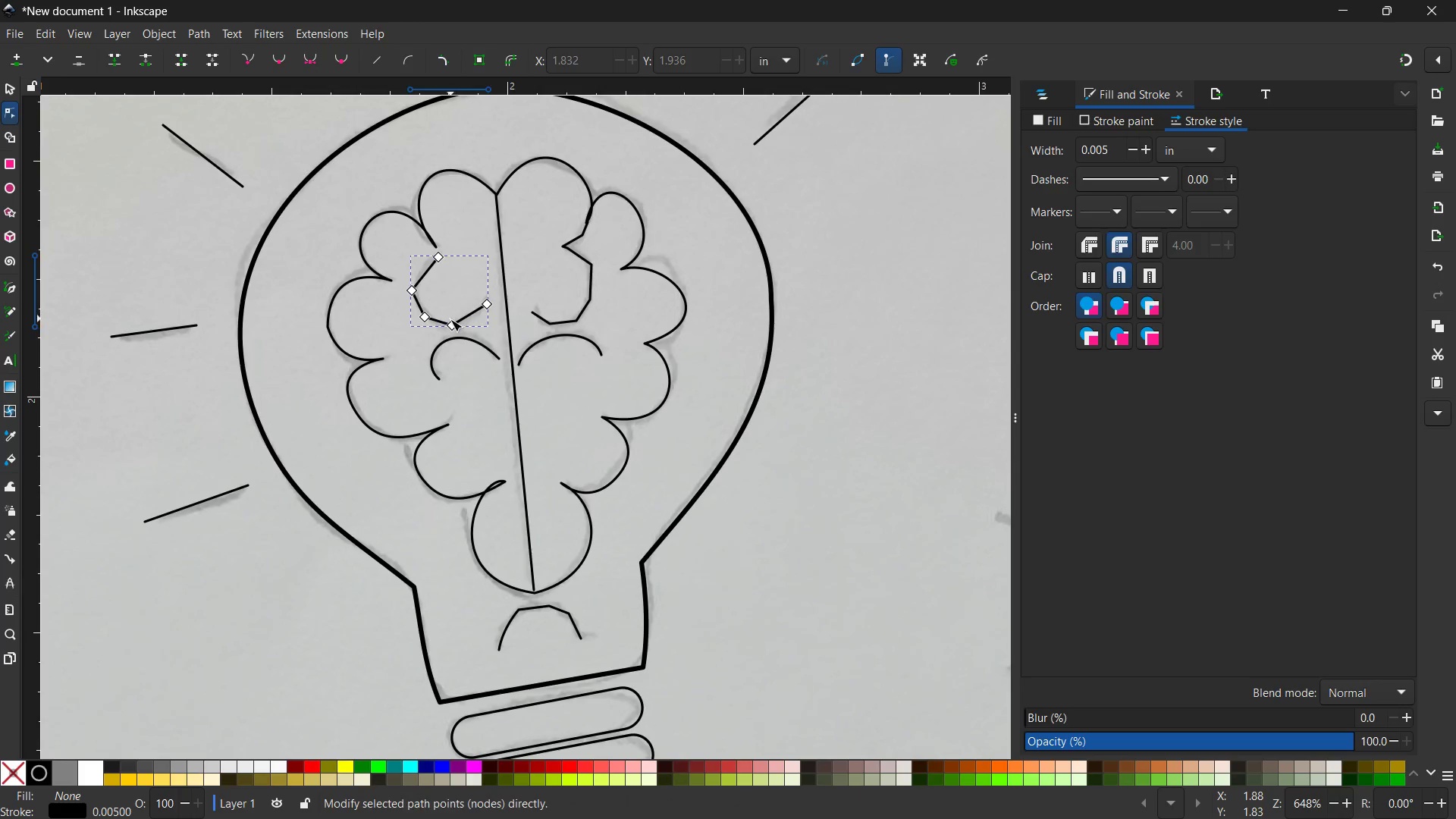 
left_click([450, 322])
 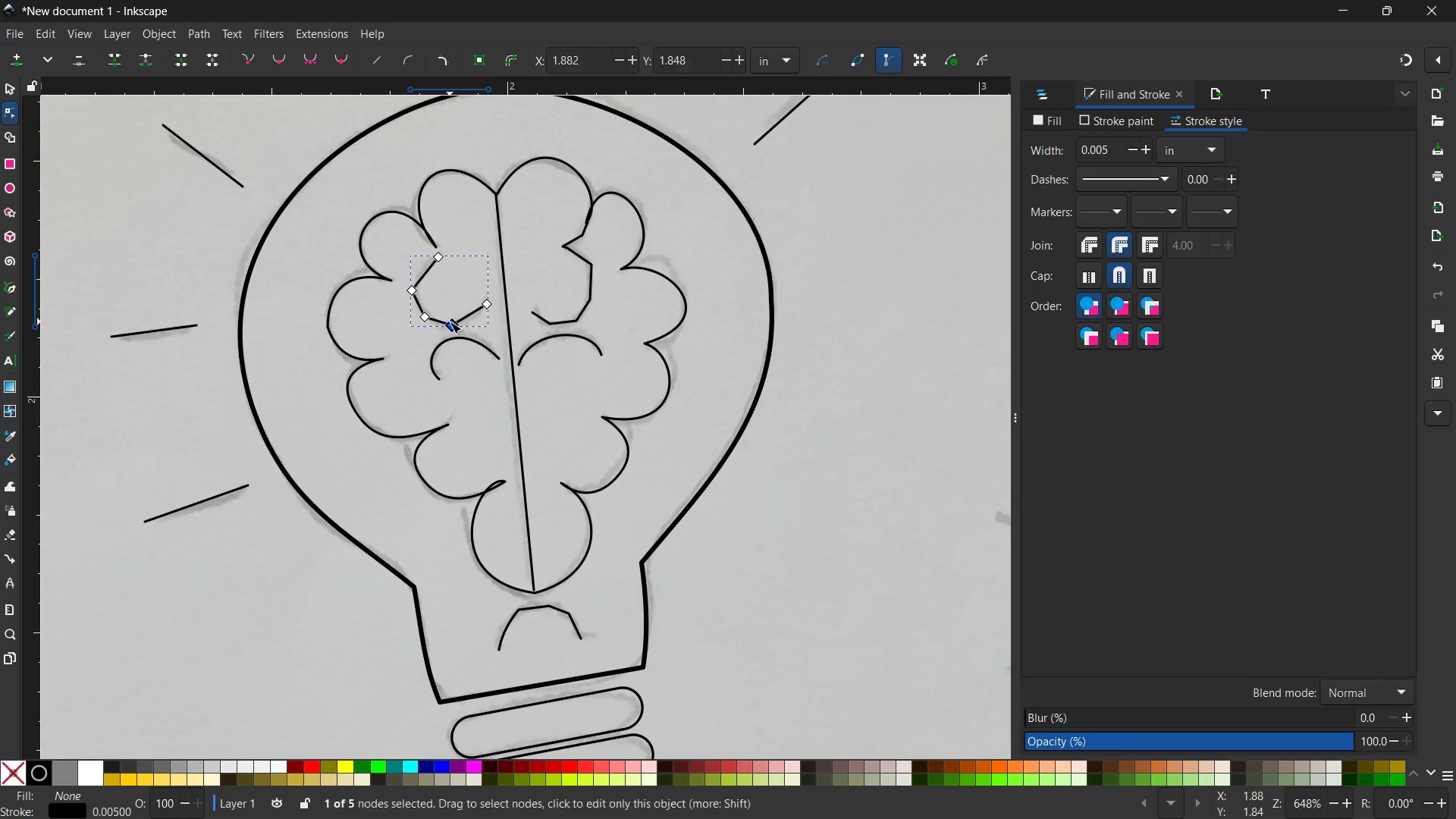 
key(Backspace)
 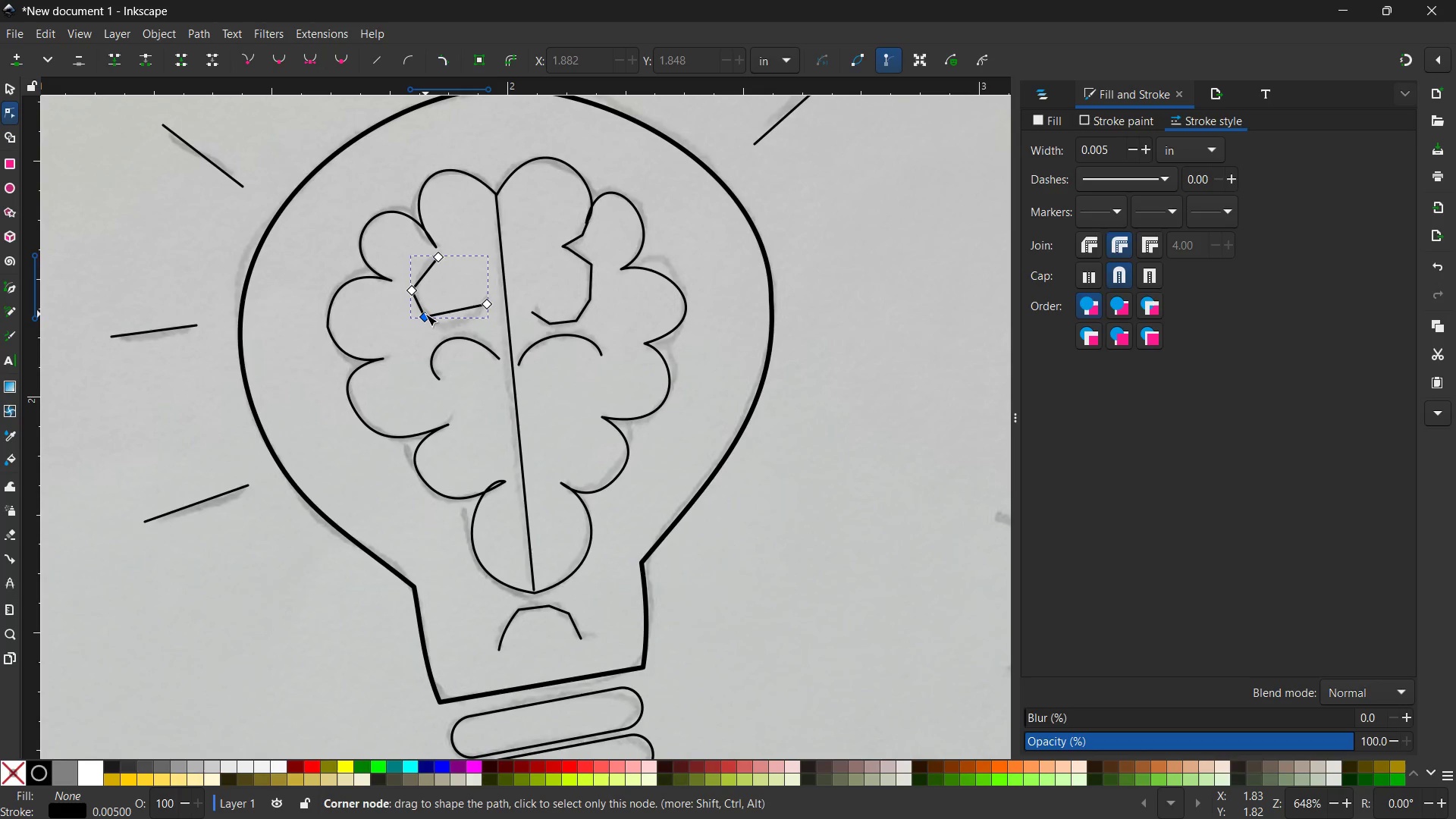 
left_click([425, 314])
 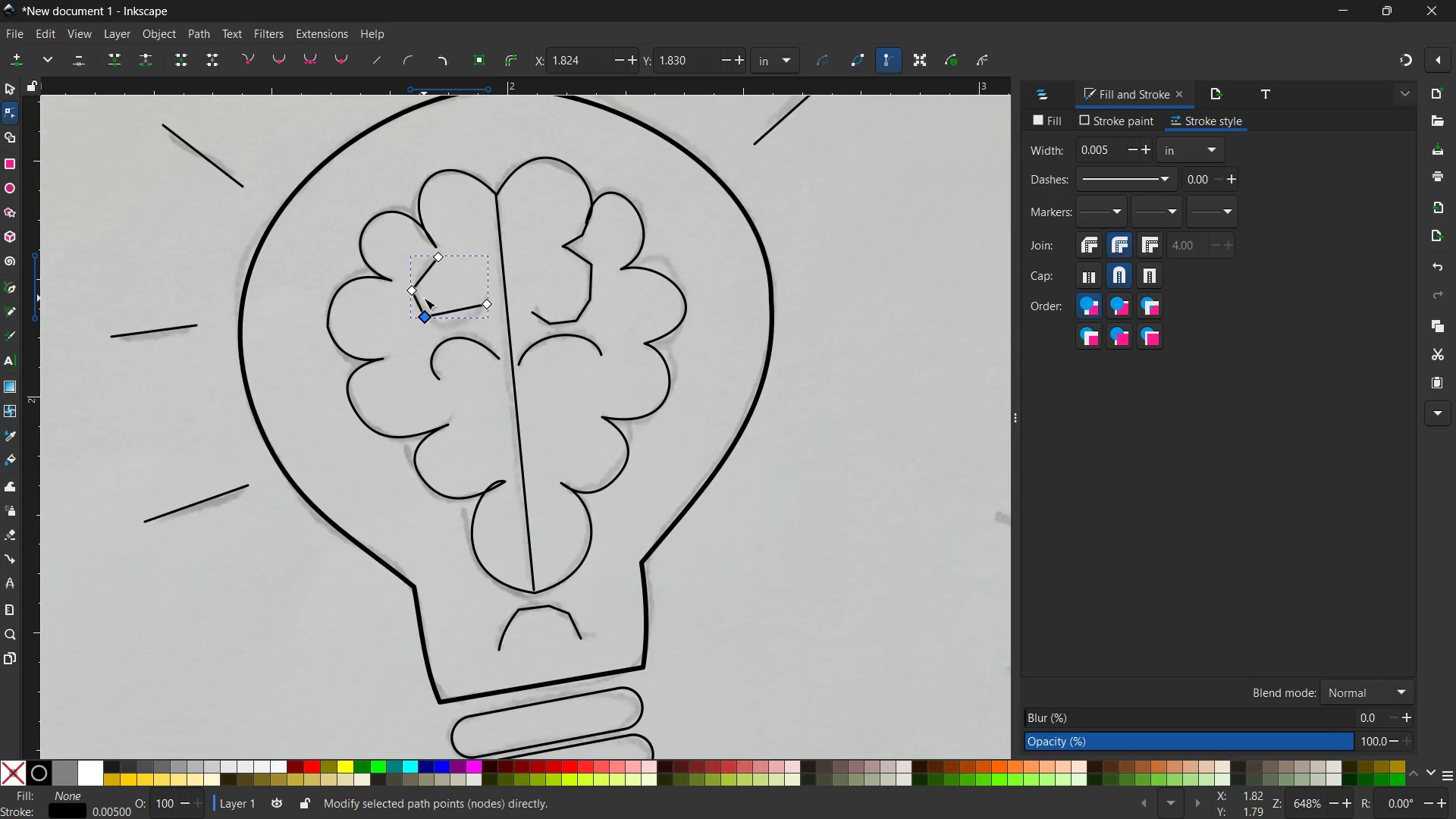 
key(Backspace)
 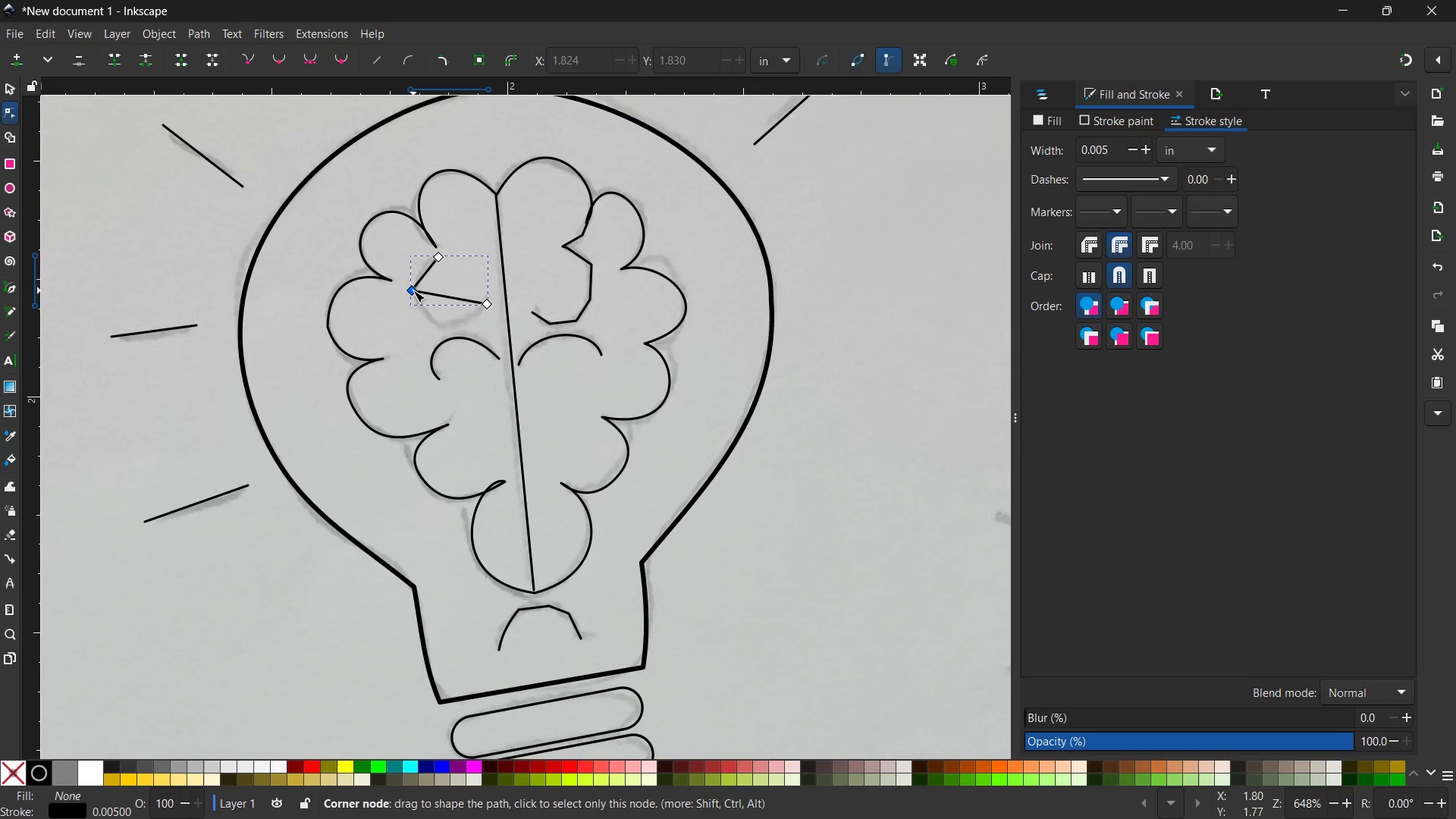 
left_click([413, 290])
 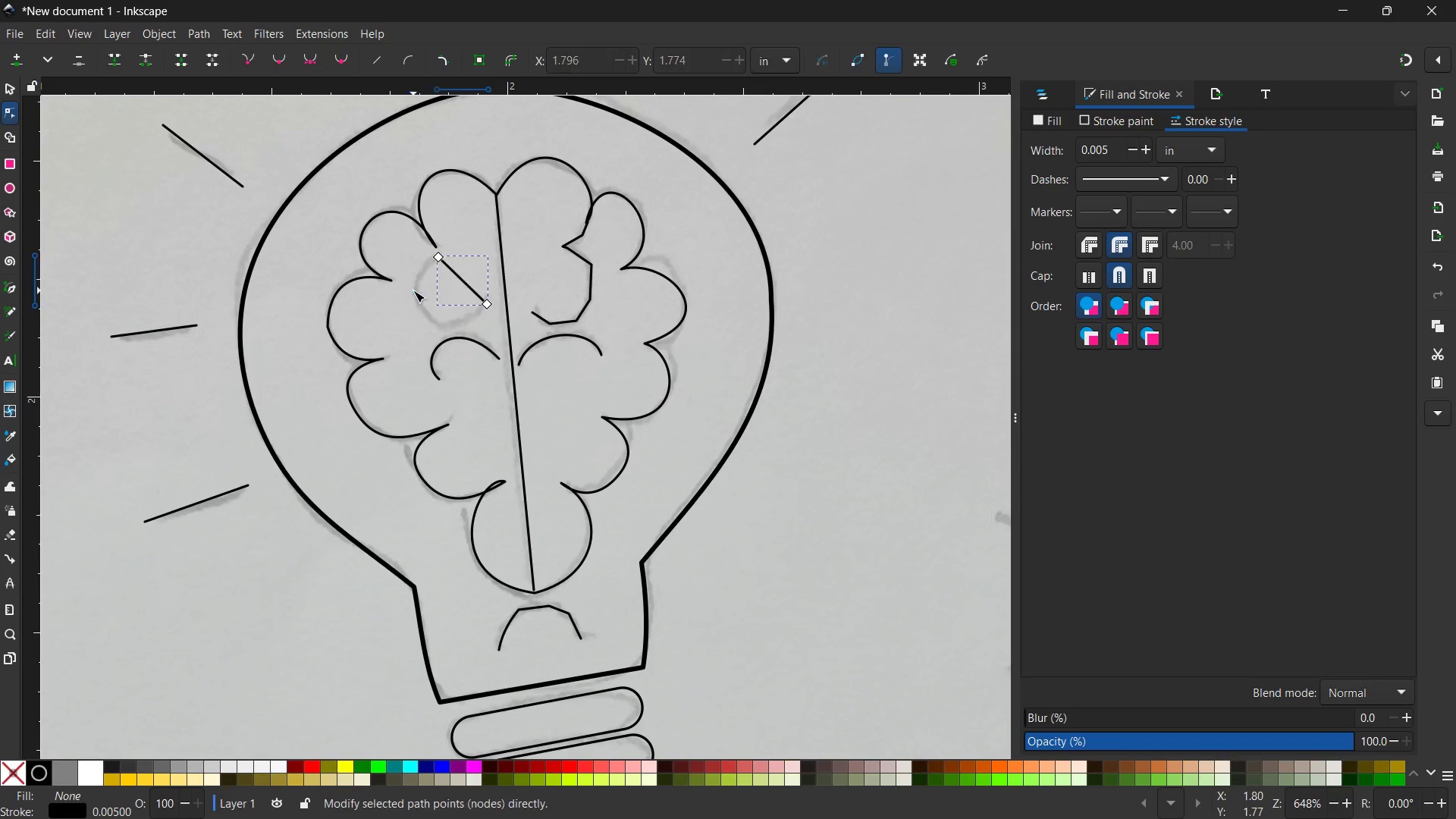 
key(Backspace)
 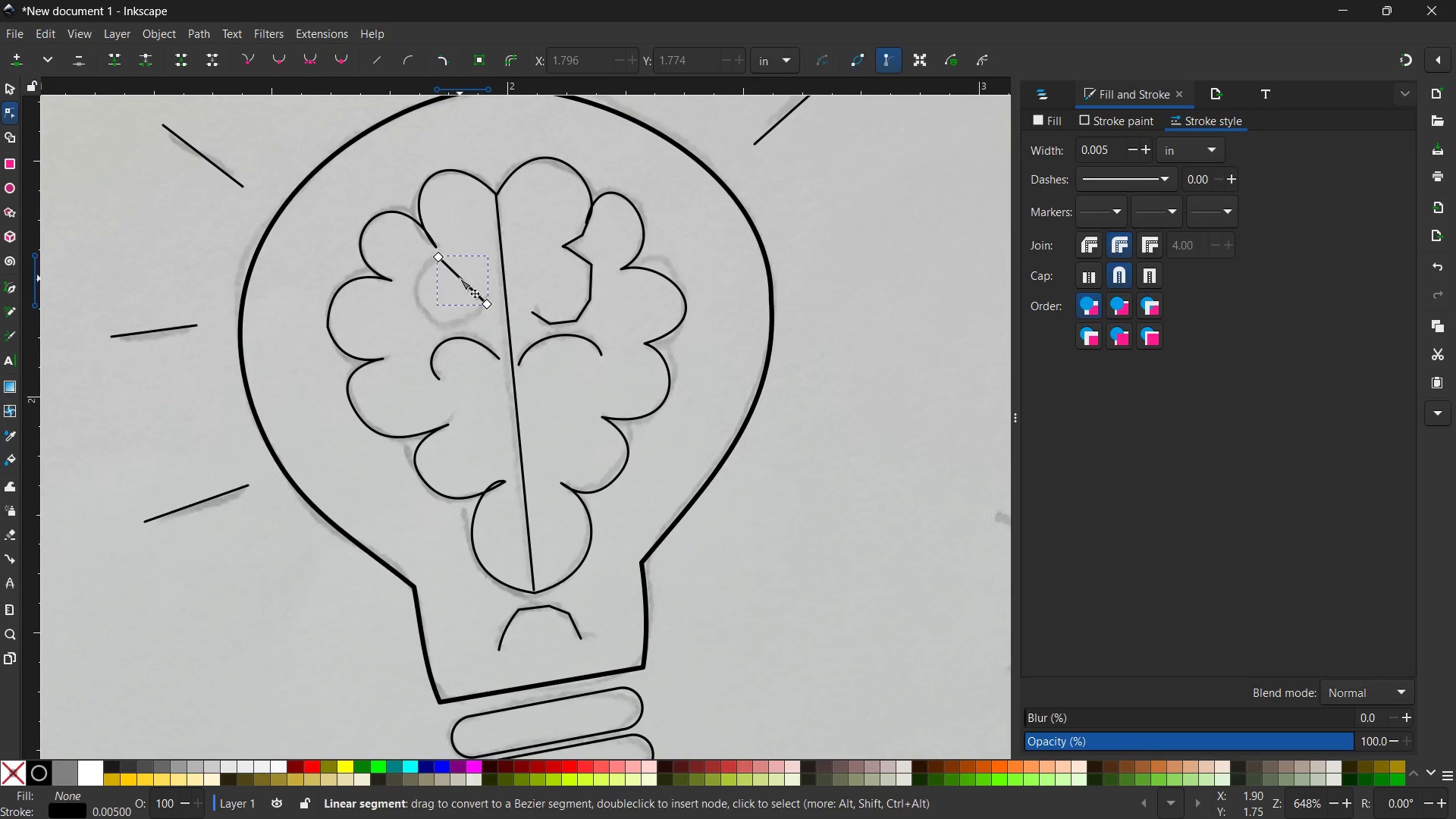 
left_click_drag(start_coordinate=[460, 278], to_coordinate=[420, 305])
 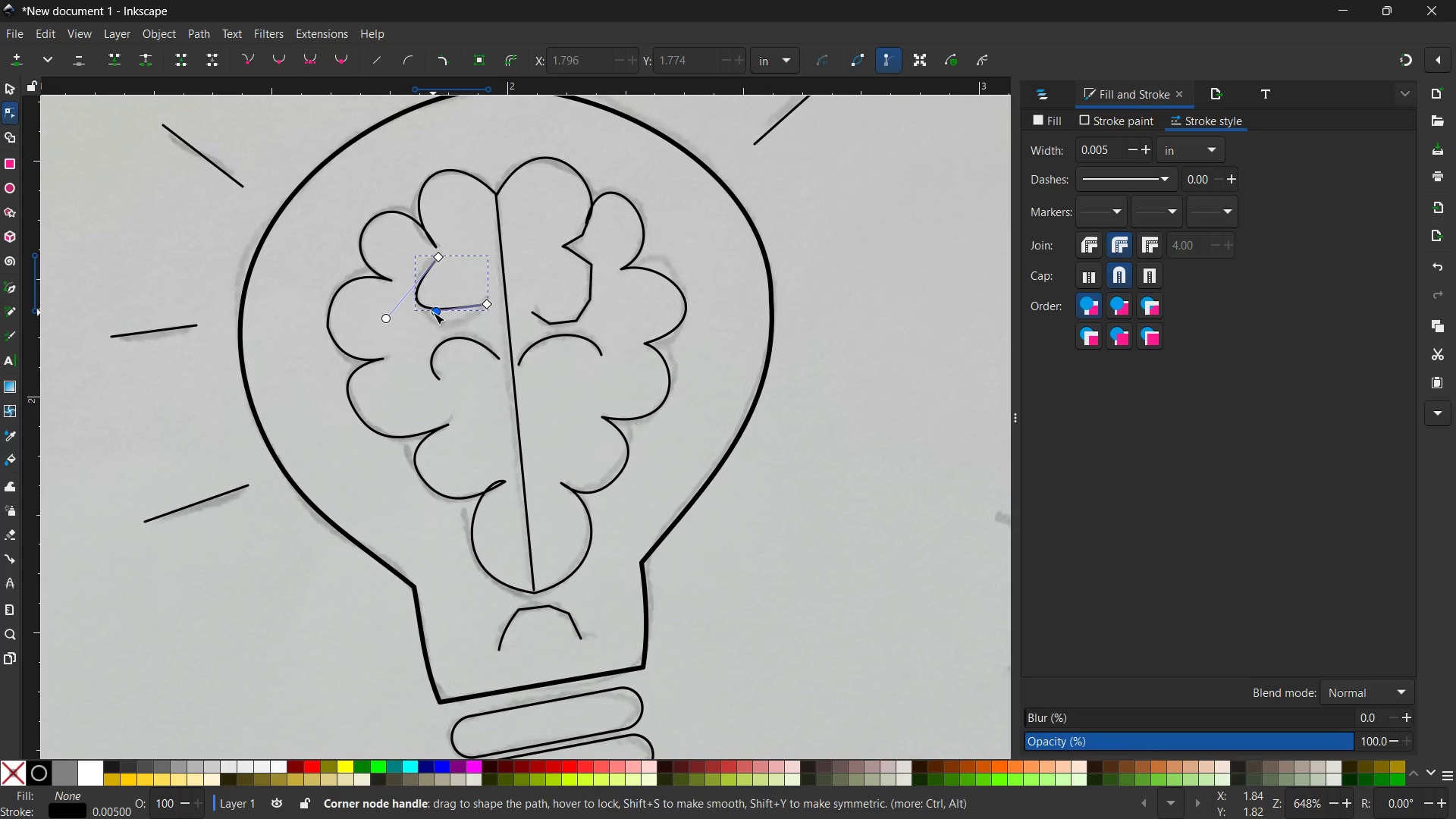 
left_click_drag(start_coordinate=[433, 312], to_coordinate=[453, 346])
 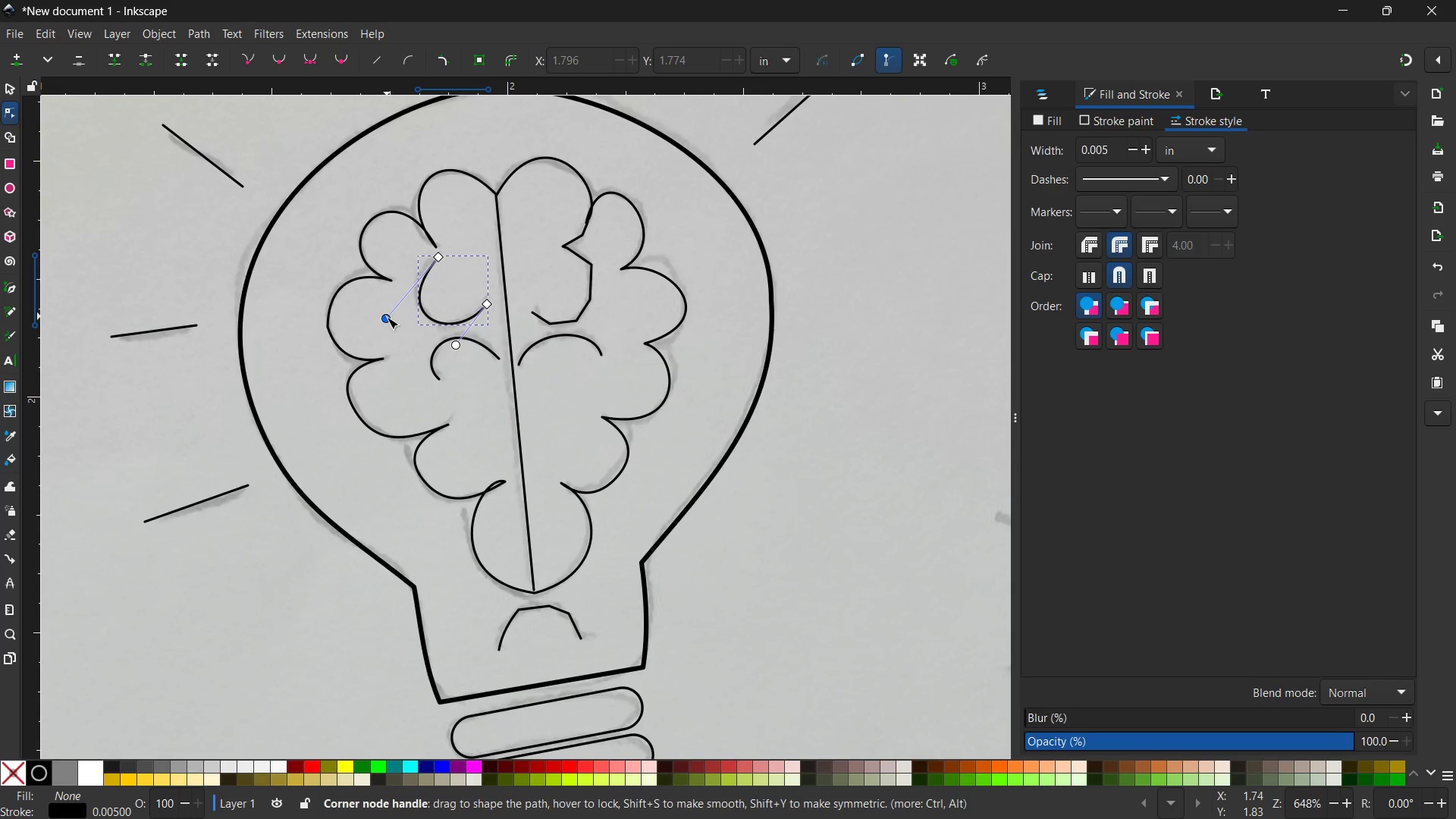 
left_click_drag(start_coordinate=[387, 317], to_coordinate=[381, 305])
 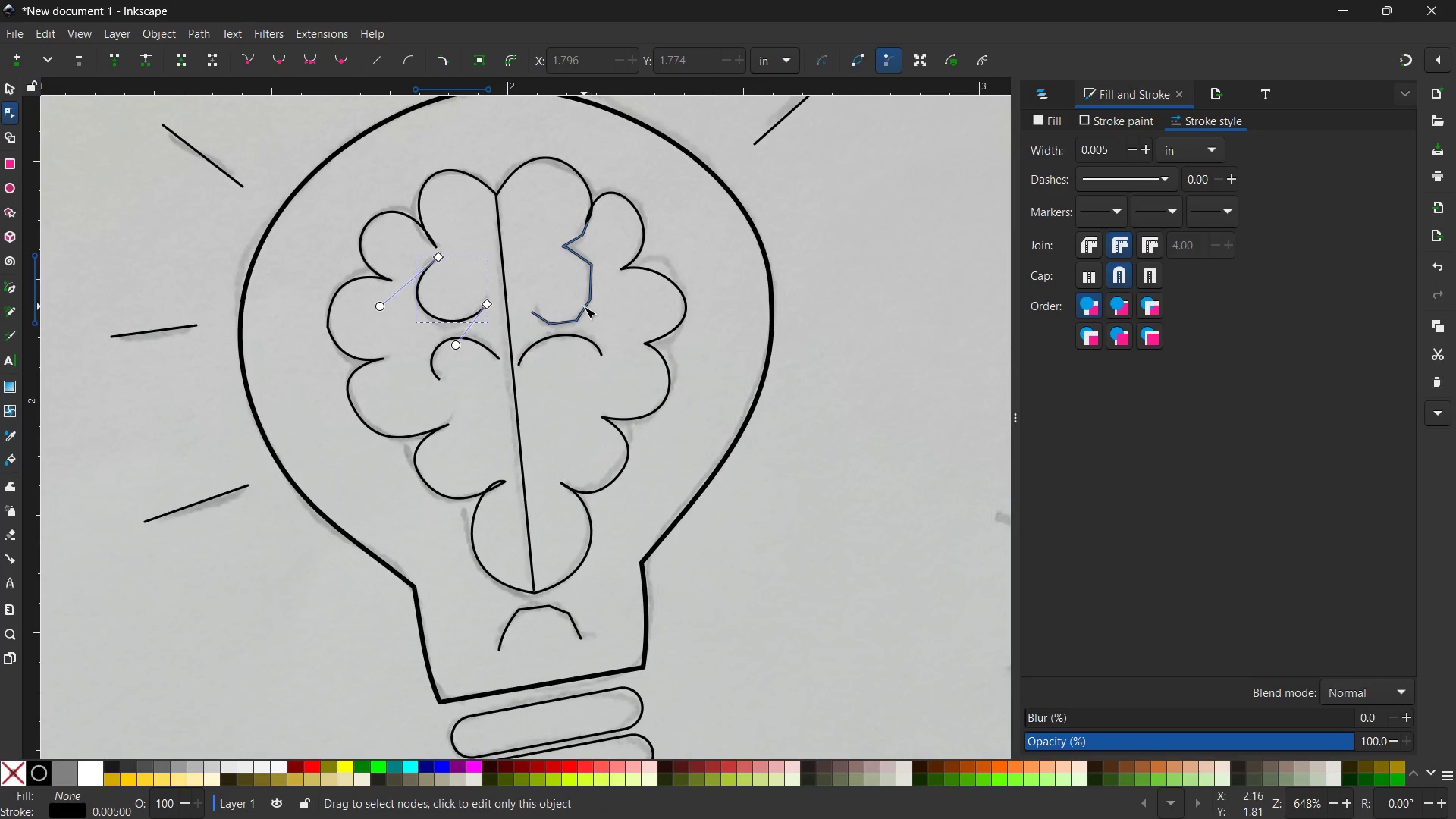 
left_click([584, 306])
 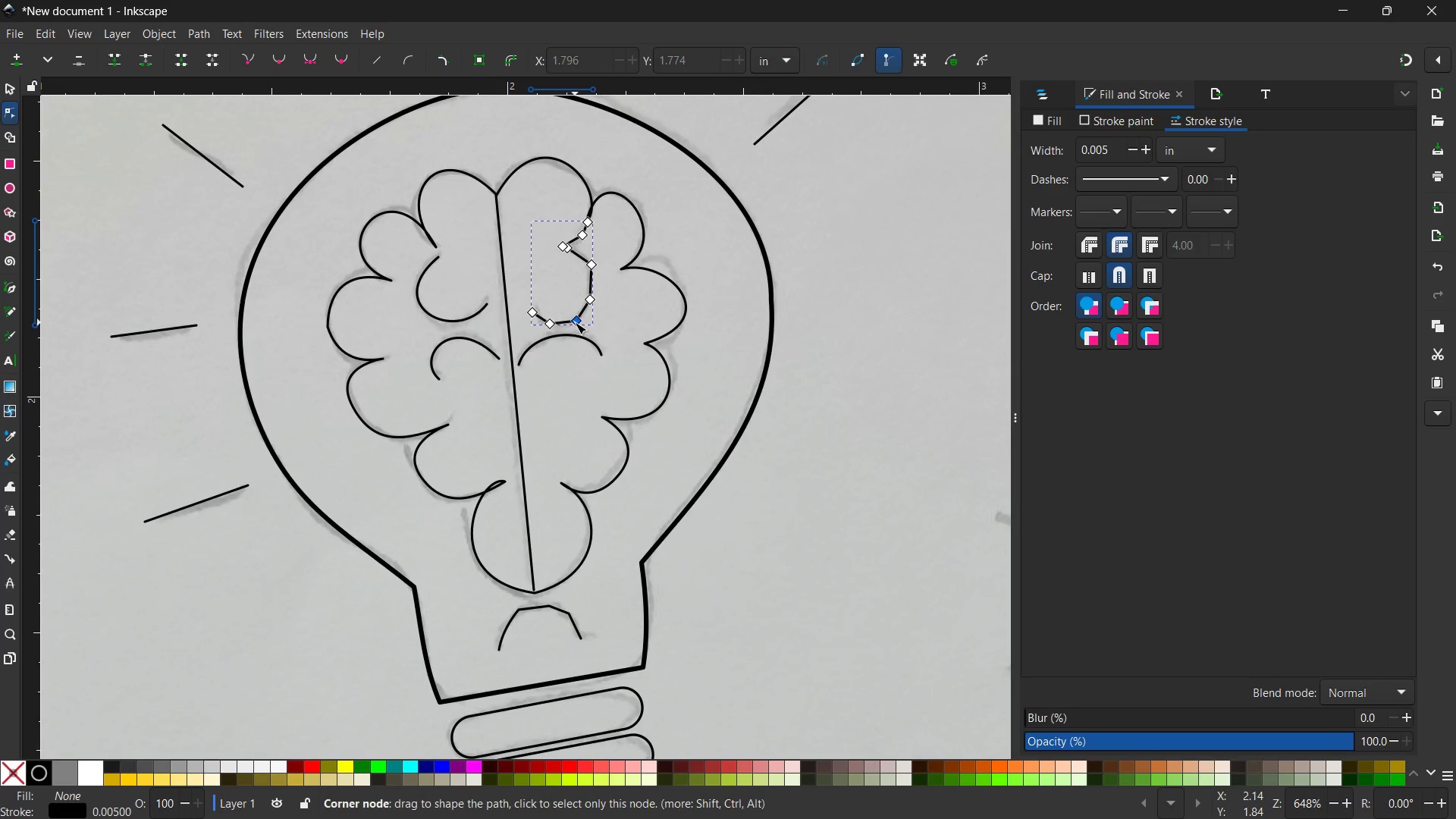 
double_click([575, 322])
 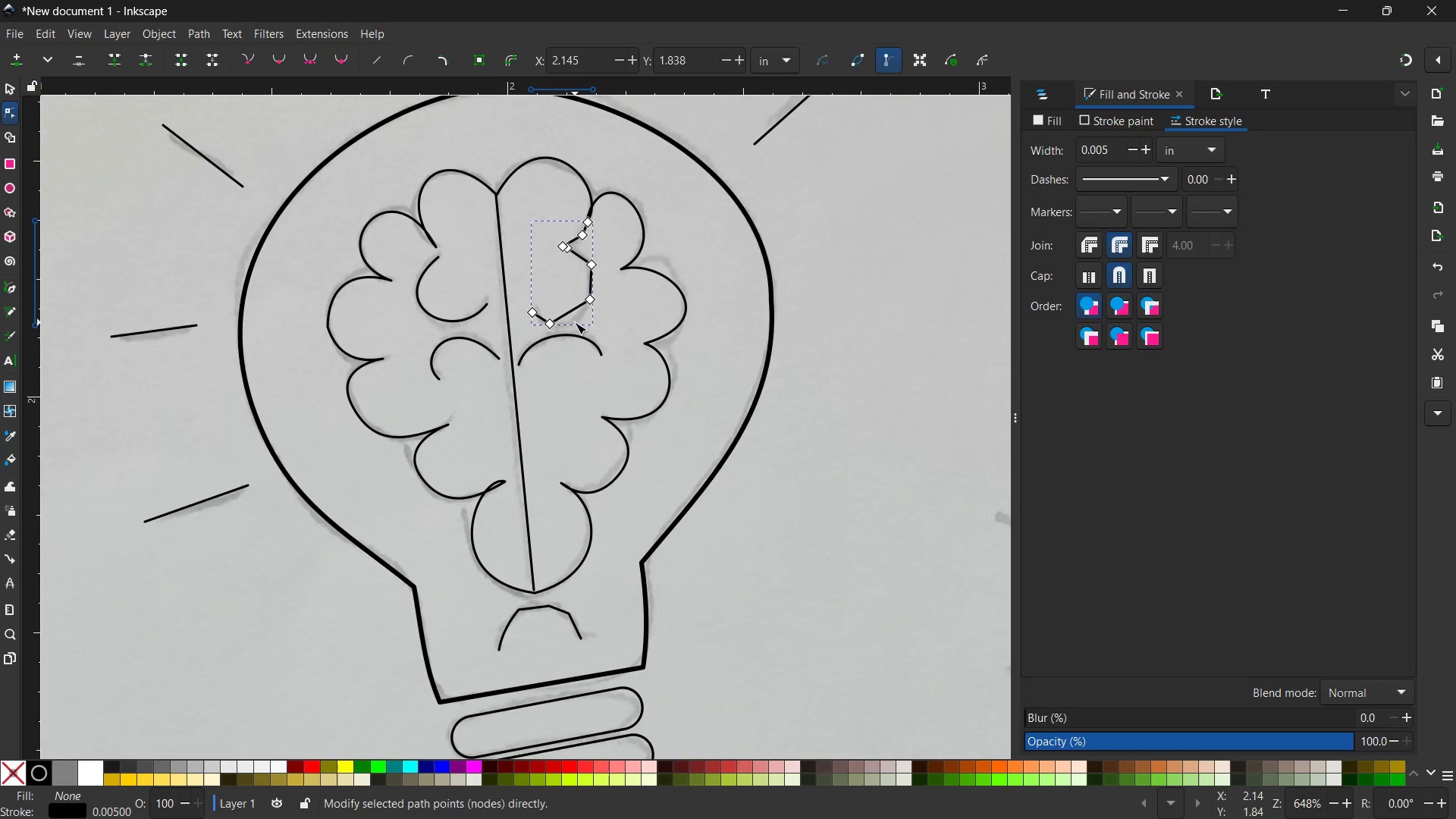 
key(Backspace)
 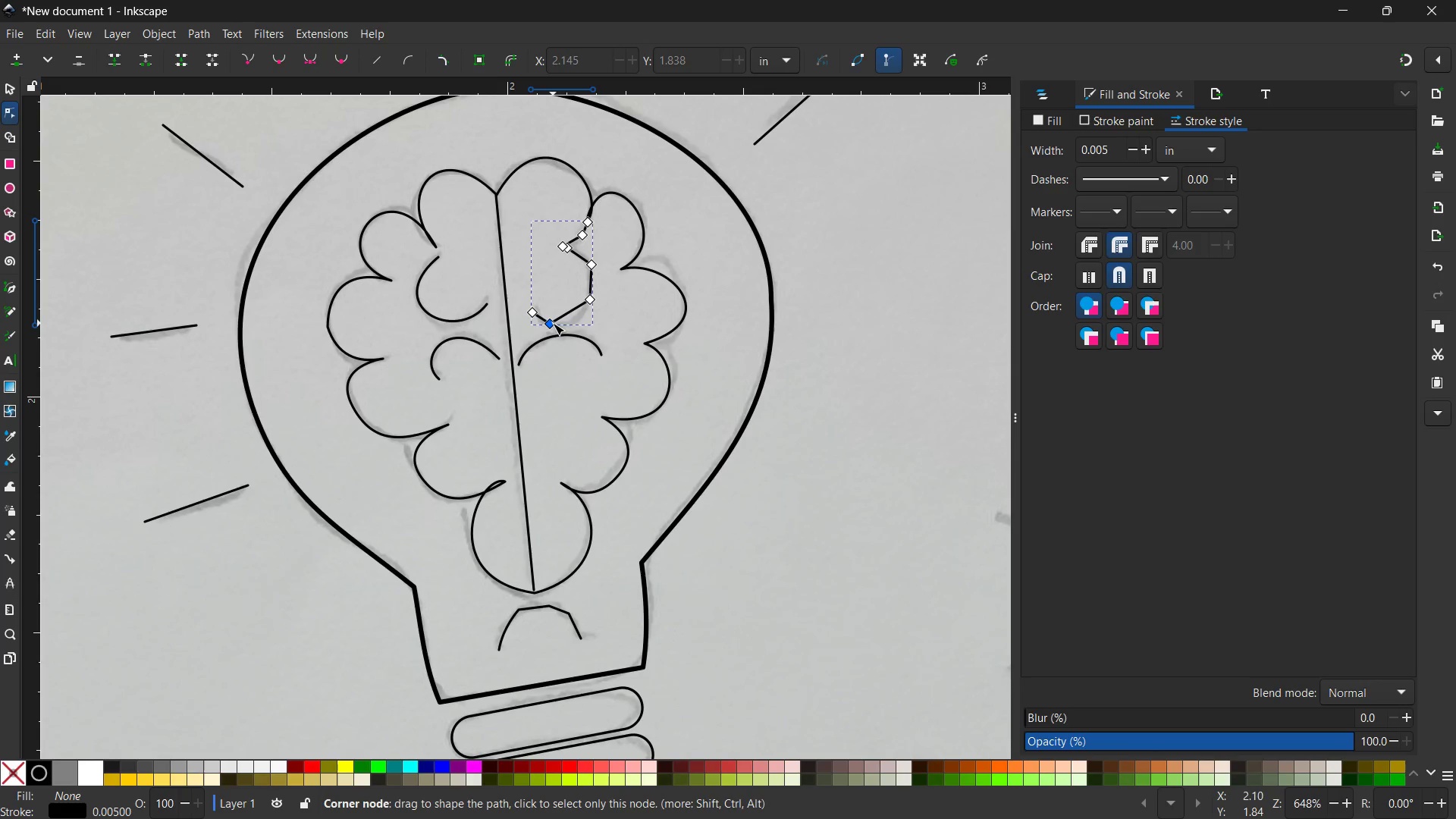 
left_click([553, 323])
 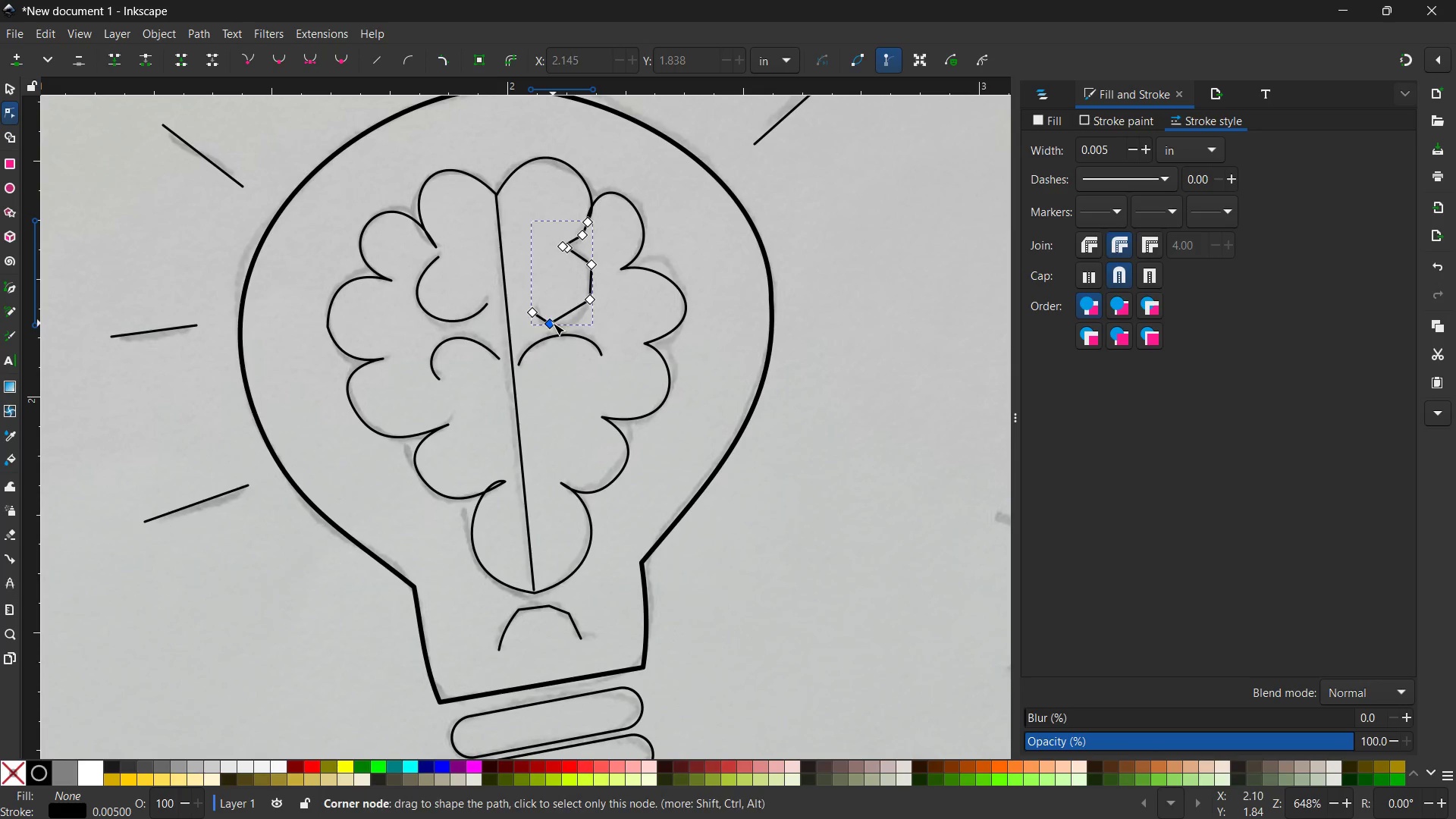 
key(Backspace)
 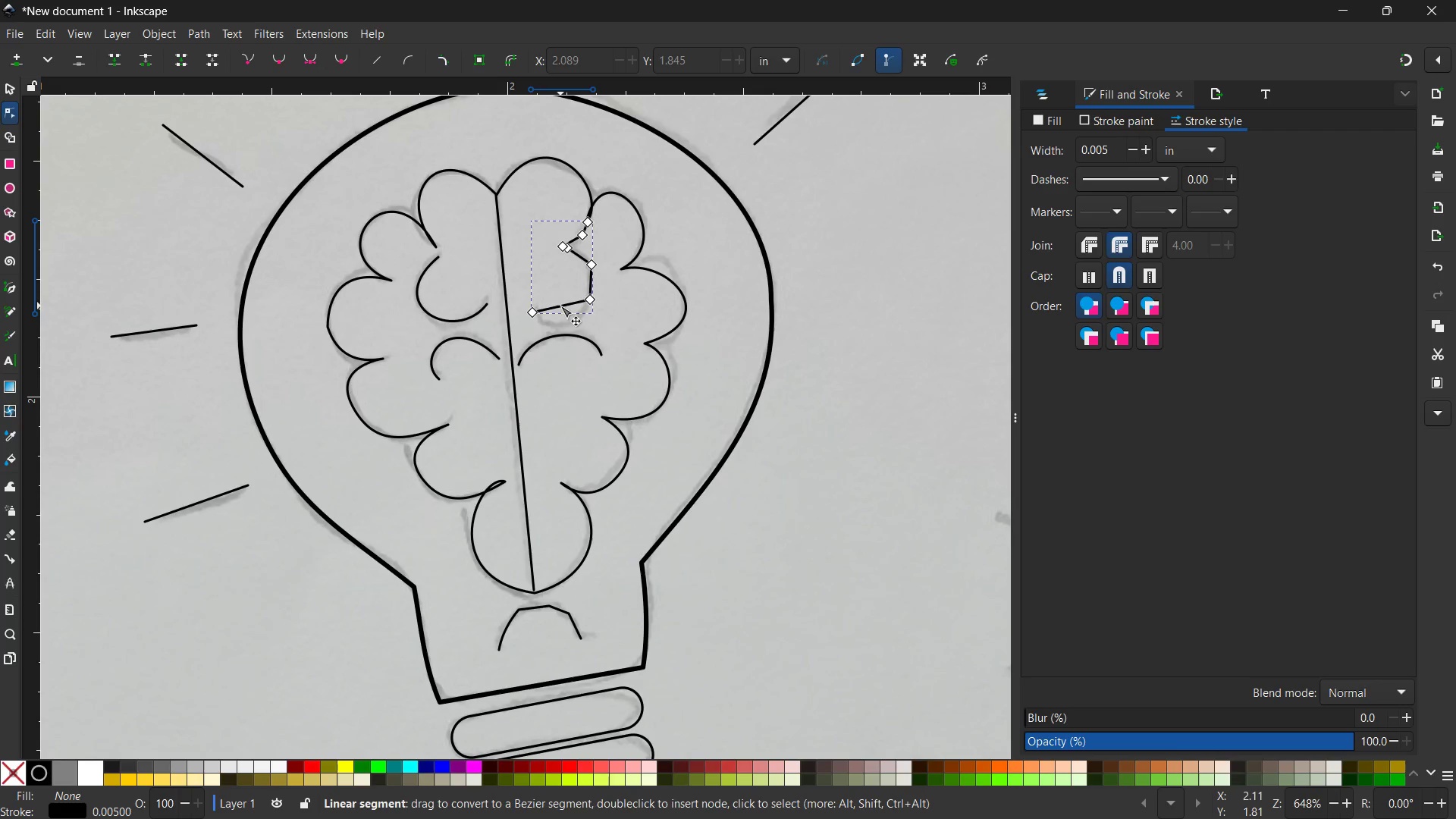 
left_click_drag(start_coordinate=[560, 306], to_coordinate=[567, 325])
 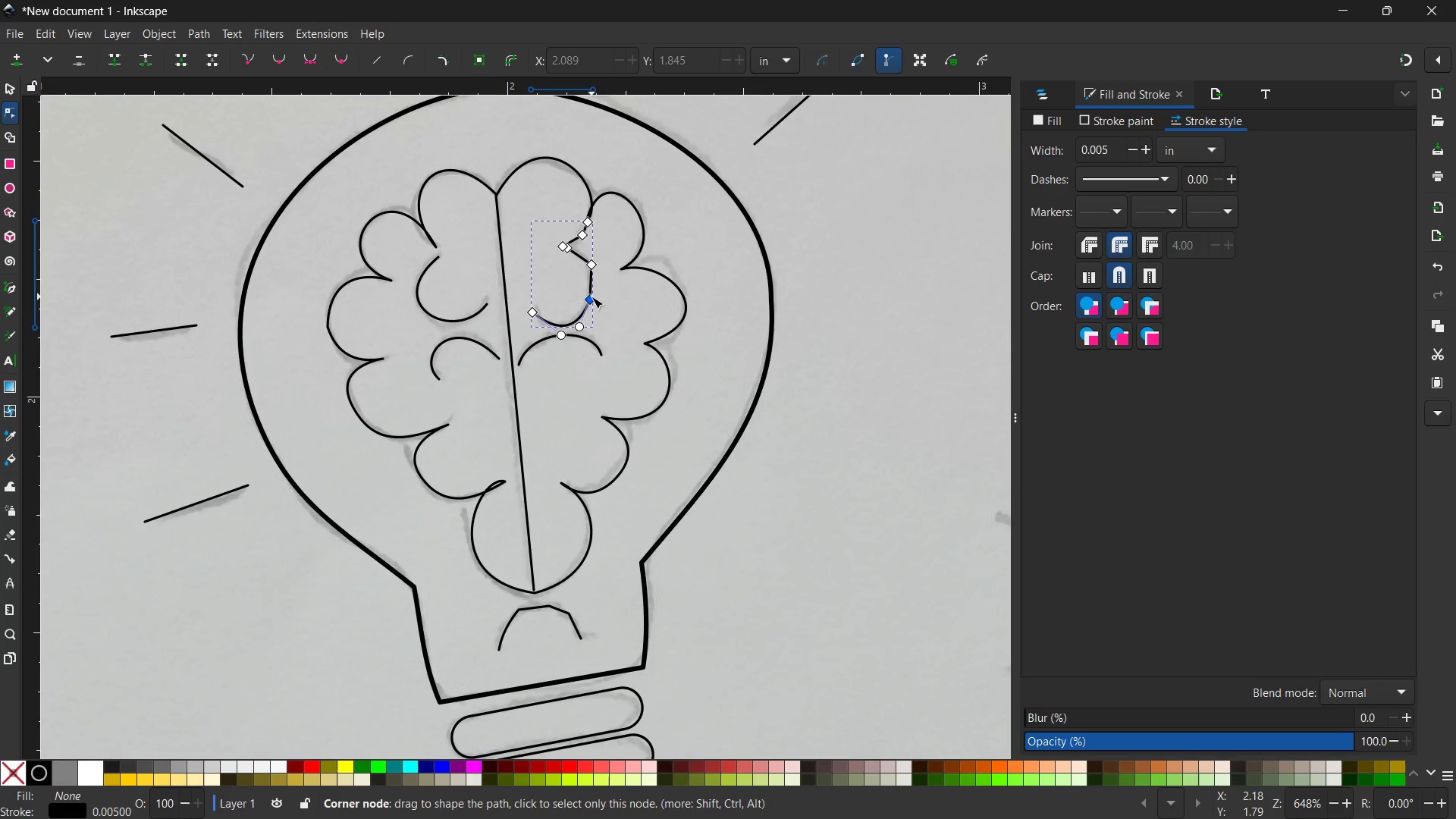 
left_click([592, 297])
 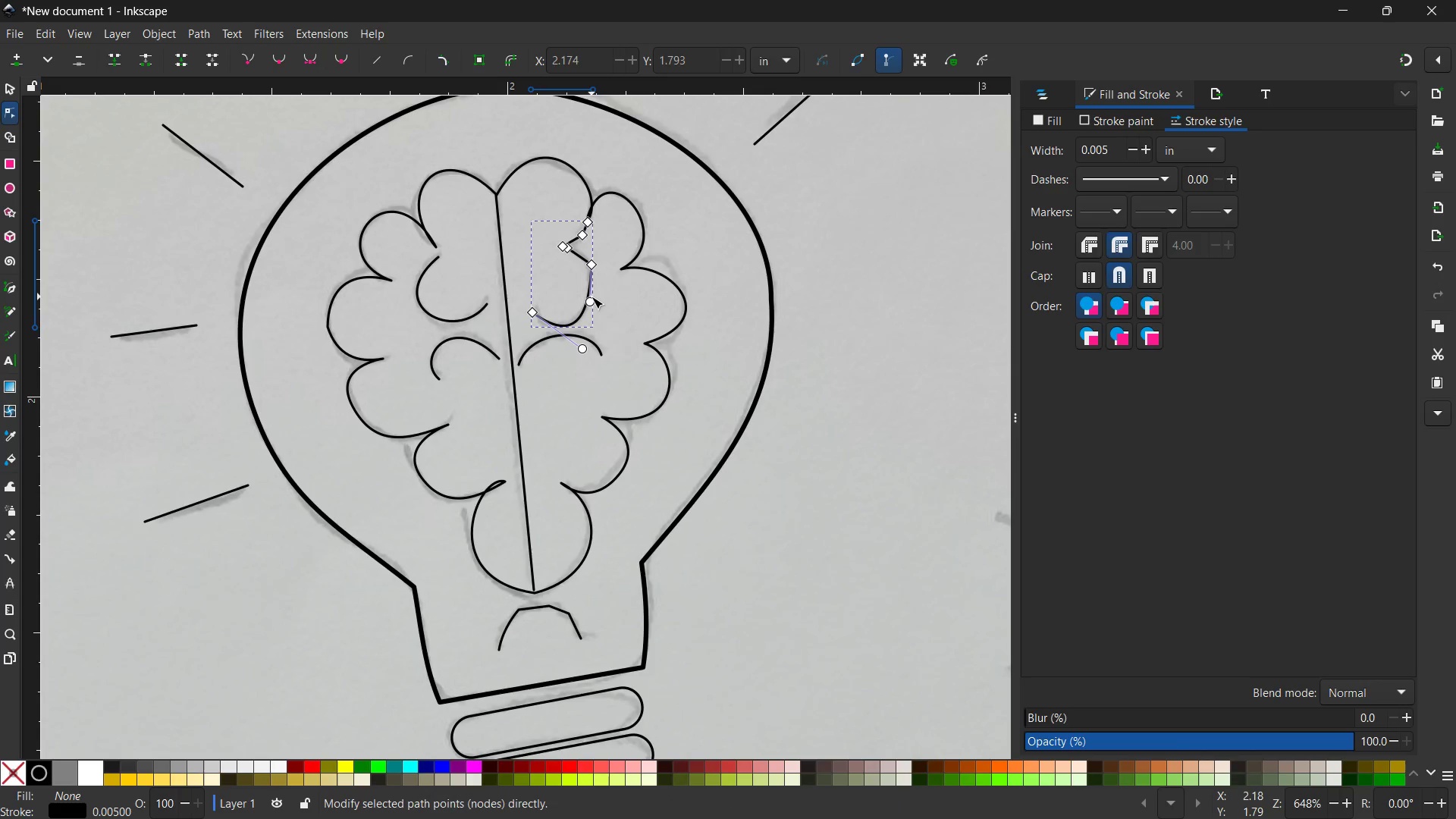 
key(Backspace)
 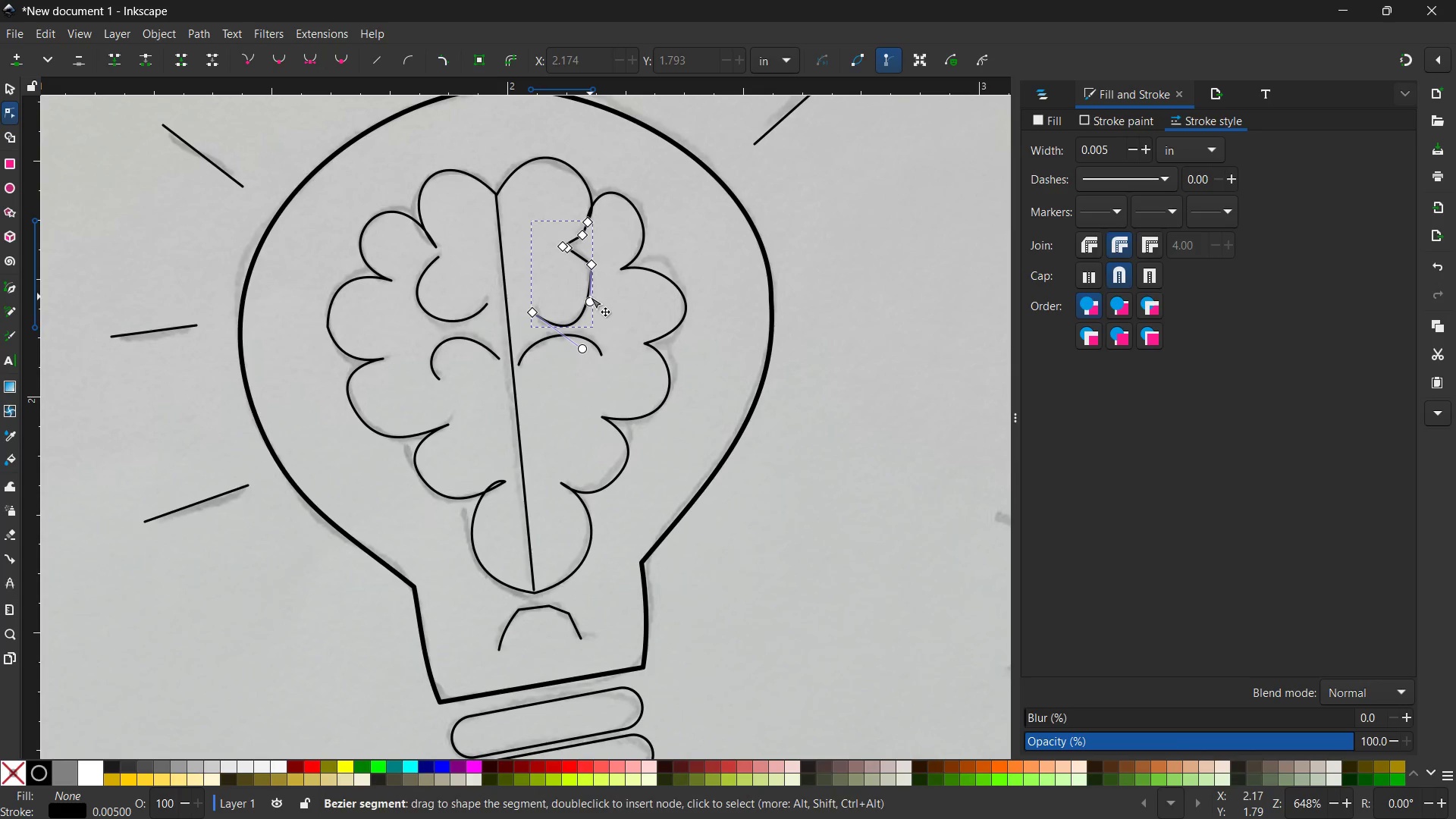 
left_click_drag(start_coordinate=[590, 299], to_coordinate=[603, 300])
 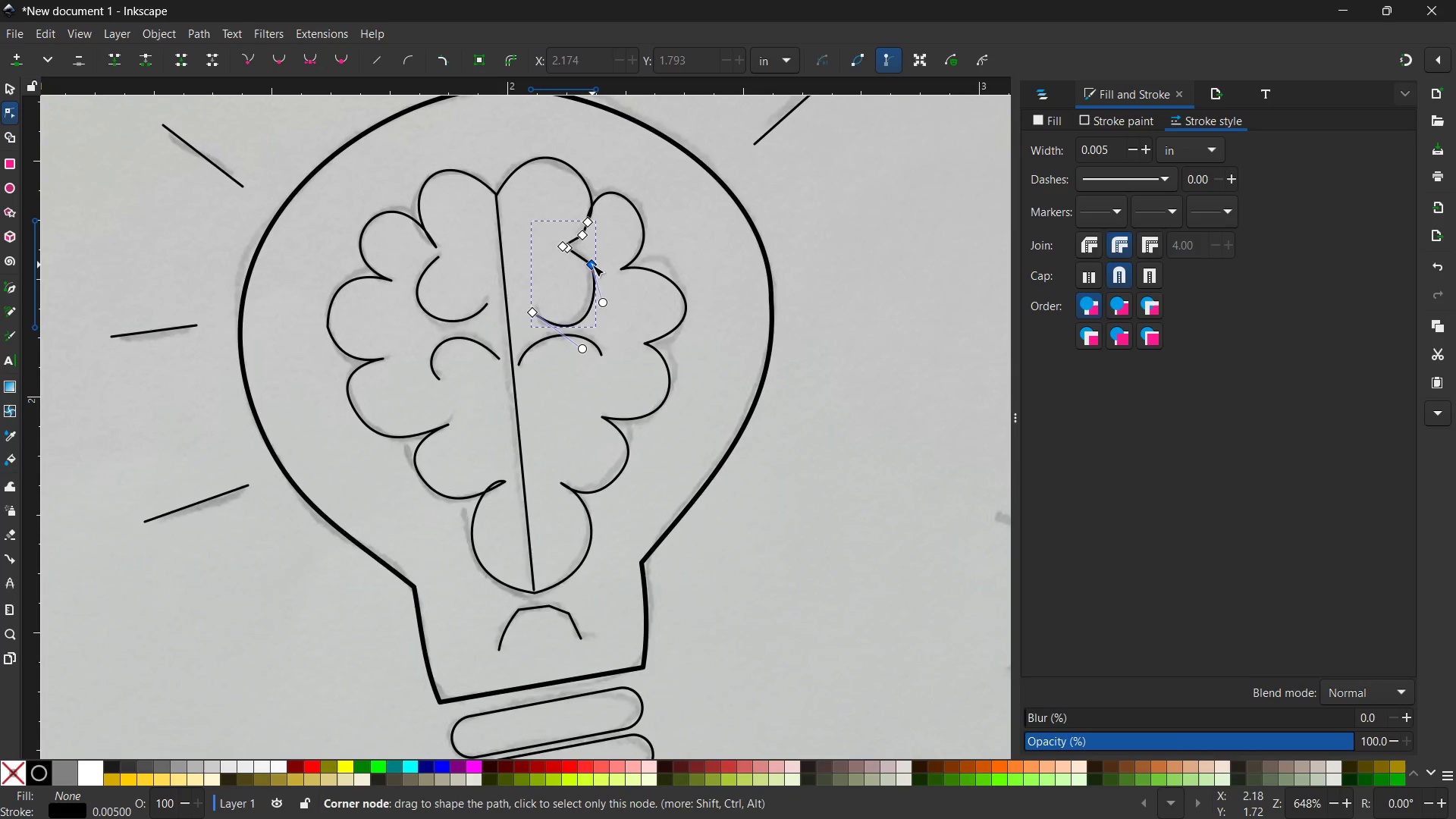 
left_click([592, 265])
 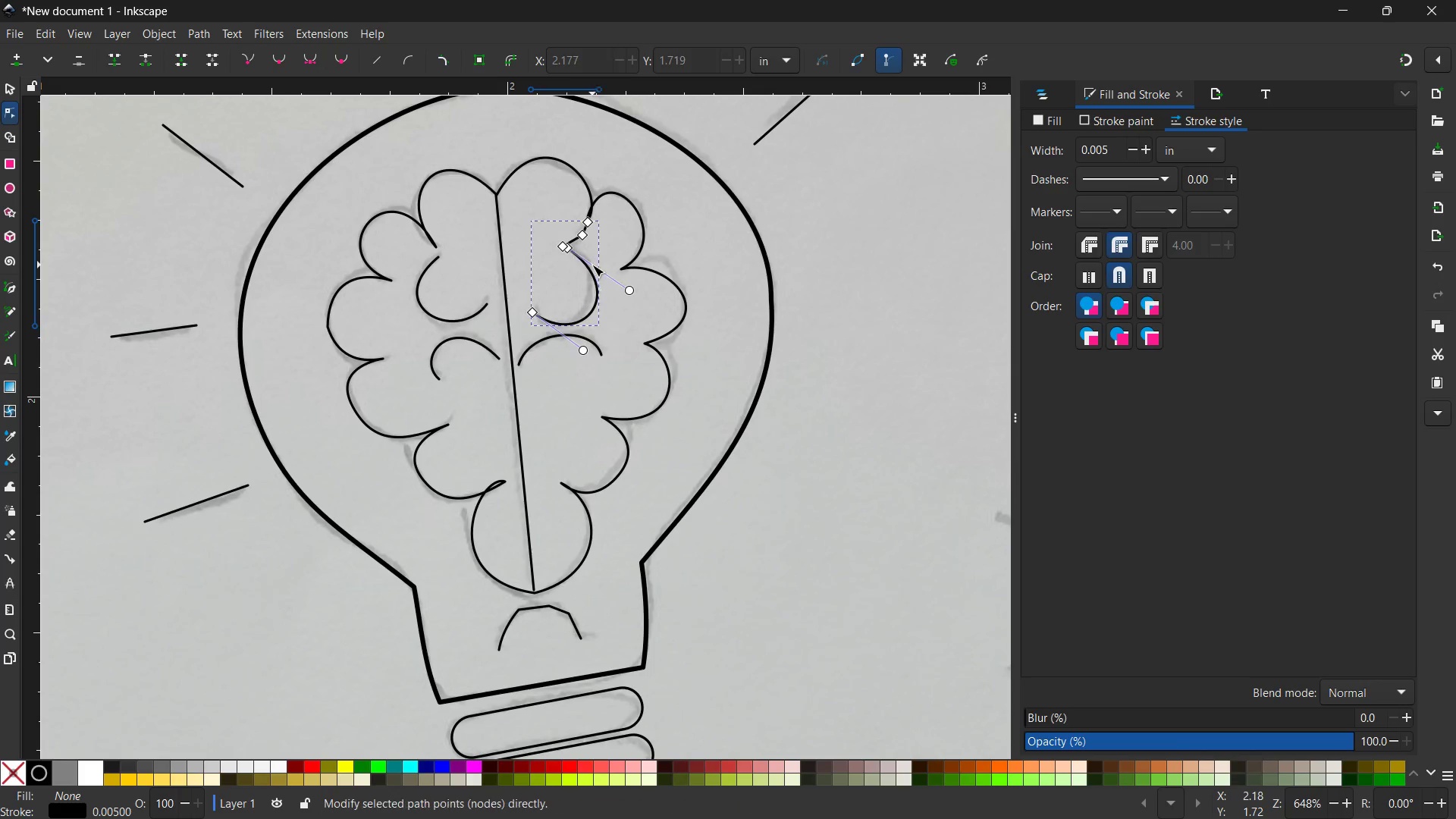 
key(Backspace)
 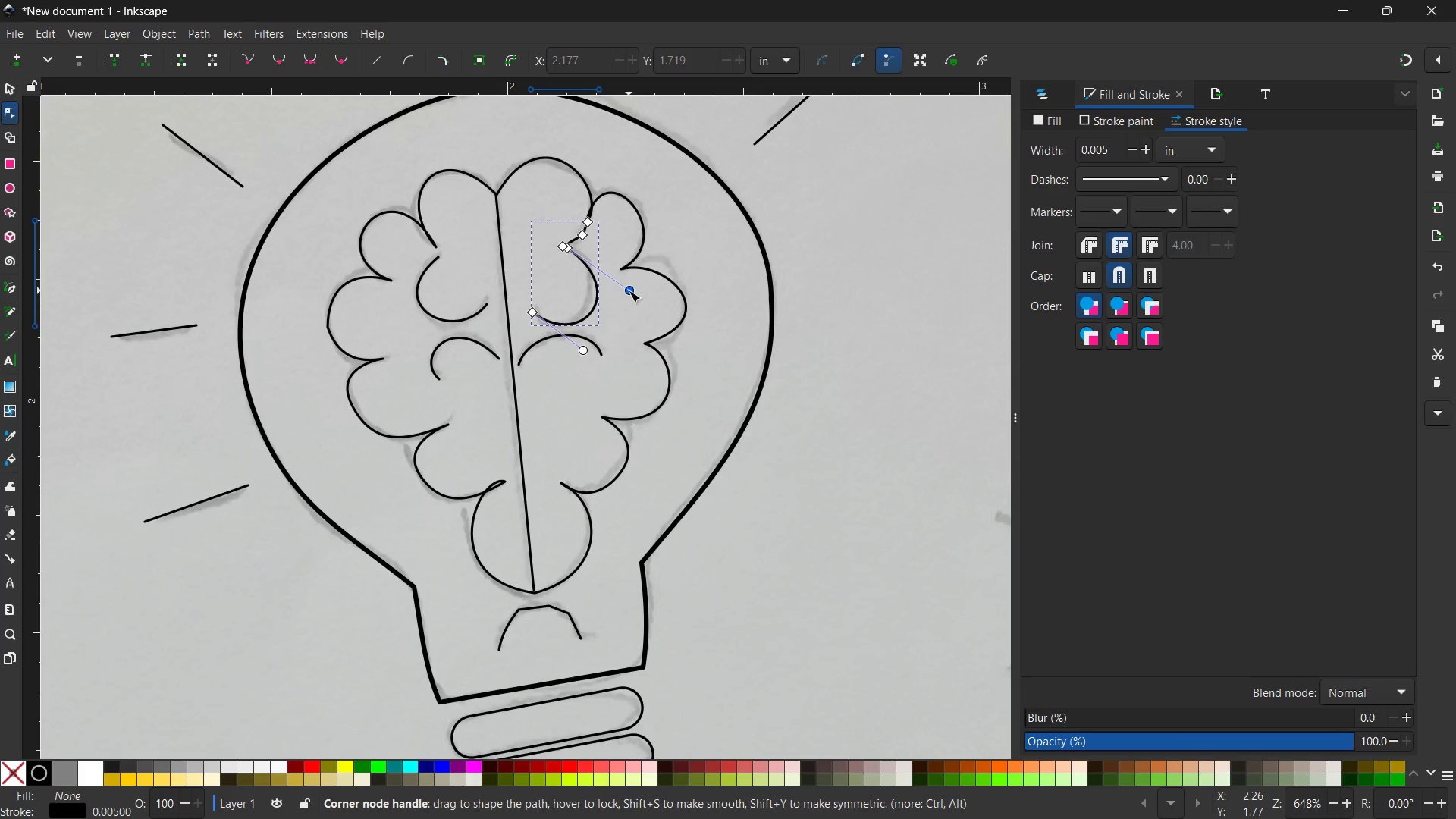 
left_click_drag(start_coordinate=[629, 290], to_coordinate=[623, 278])
 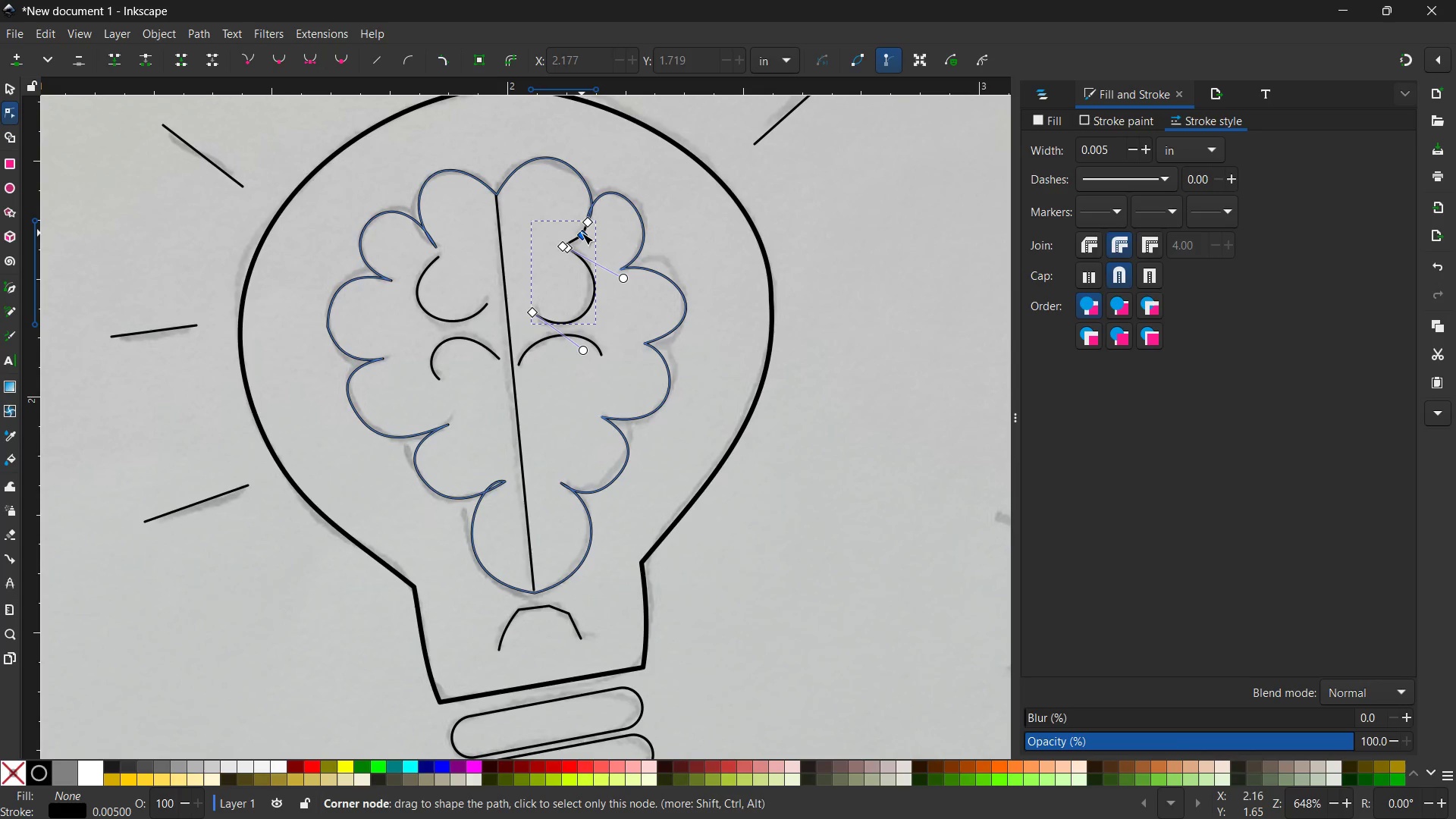 
left_click([582, 233])
 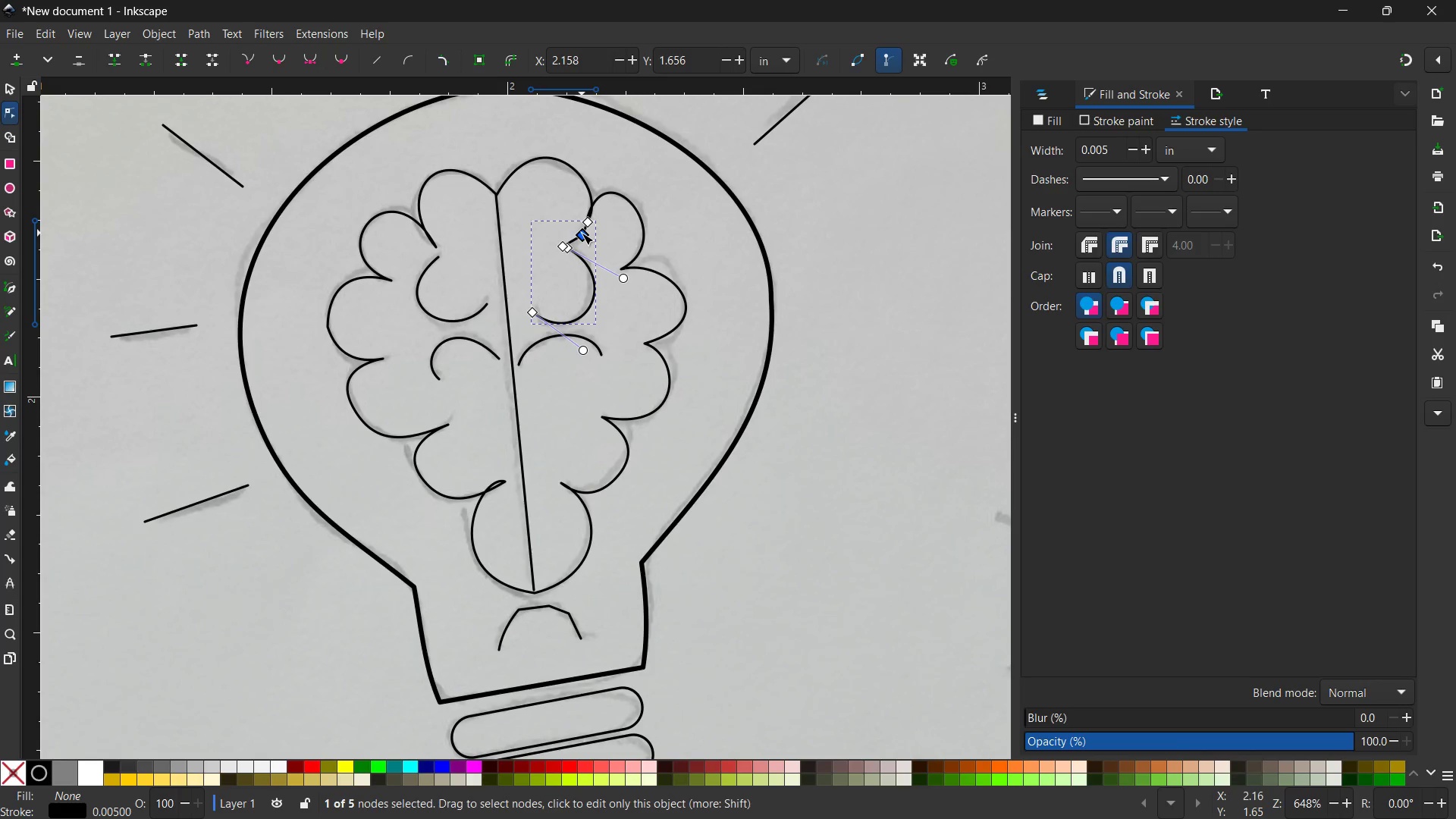 
key(Backspace)
 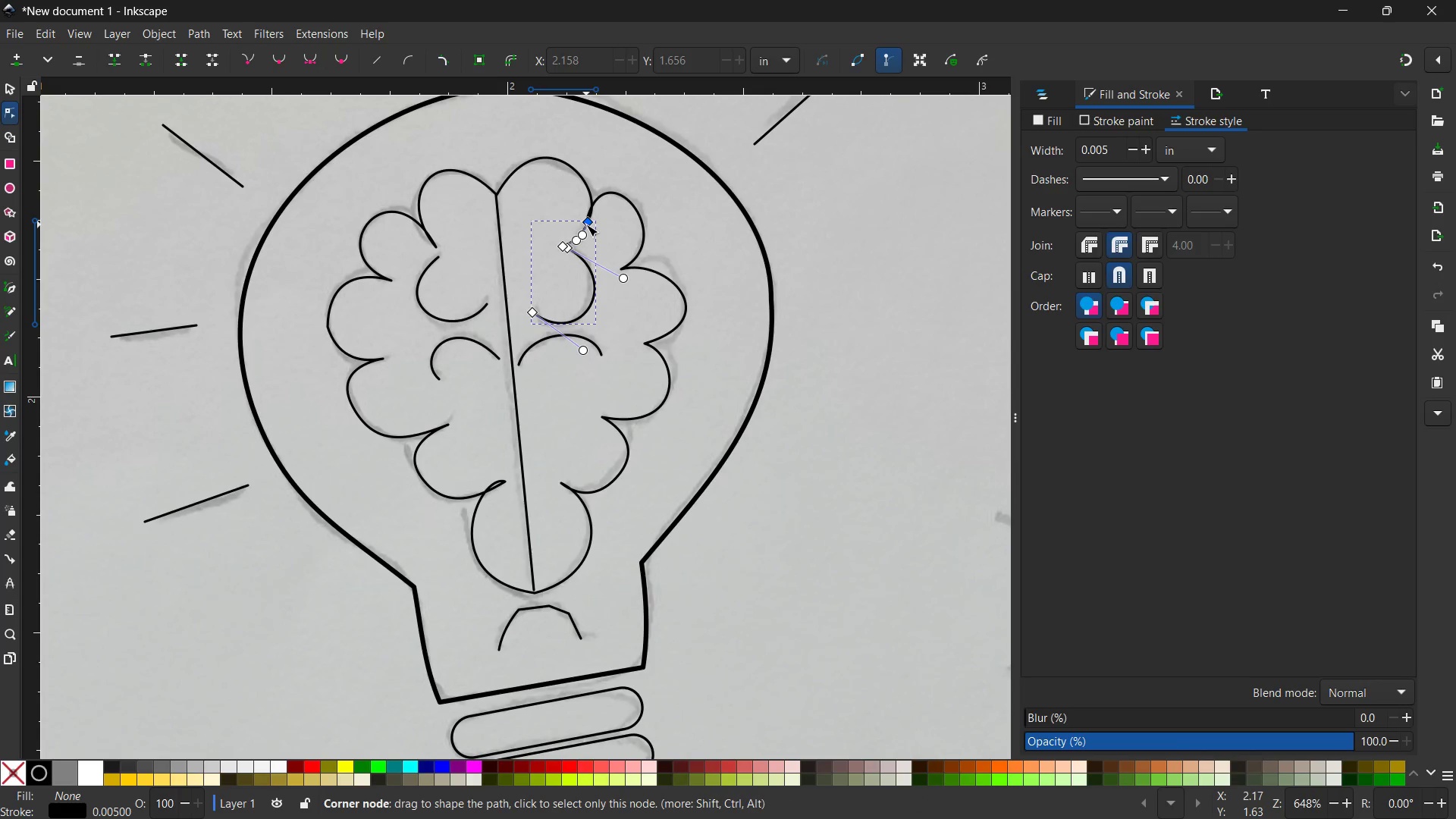 
left_click([586, 224])
 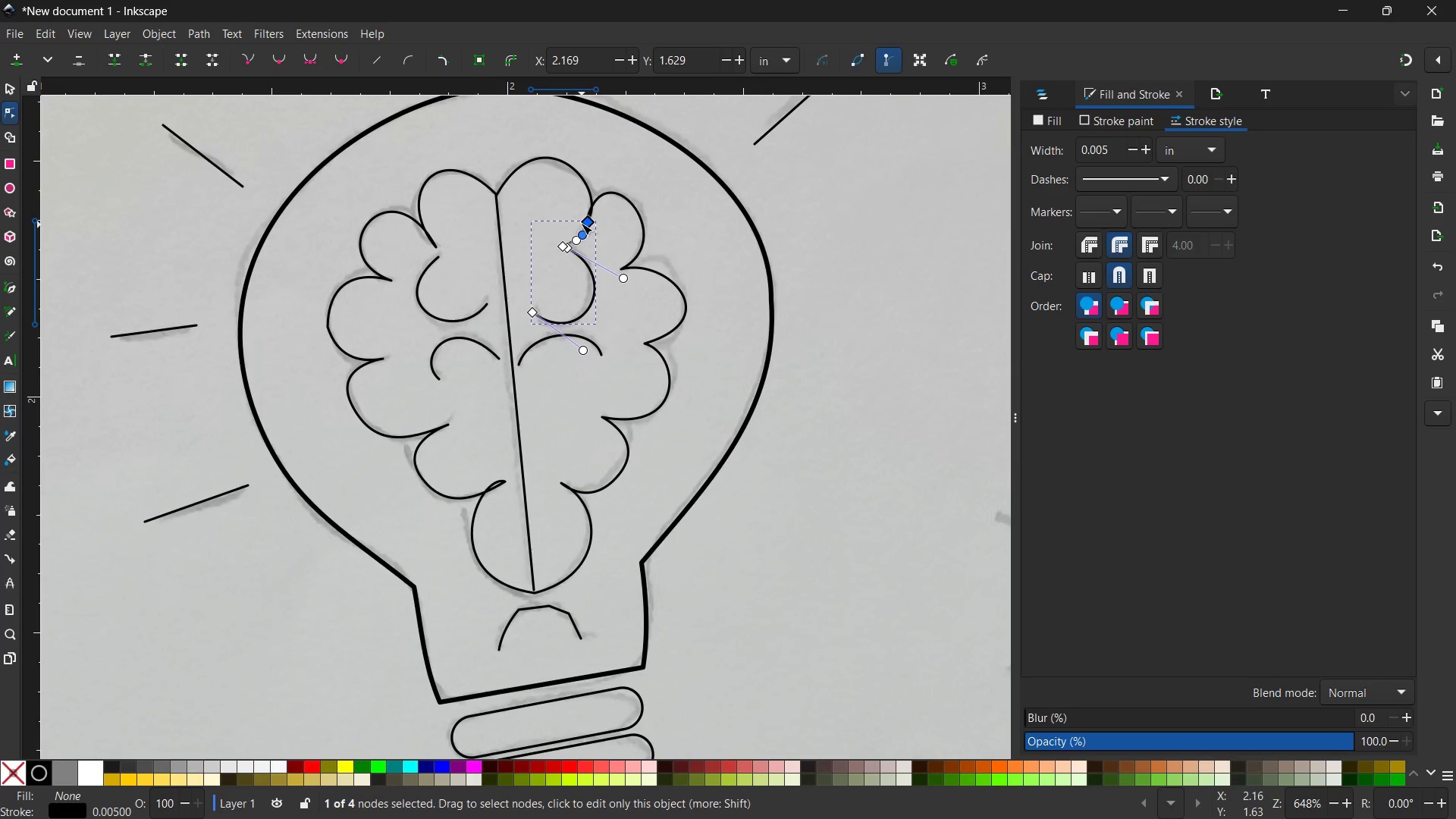 
hold_key(key=ControlLeft, duration=0.47)
scroll: coordinate [581, 223], scroll_direction: up, amount: 3.0
 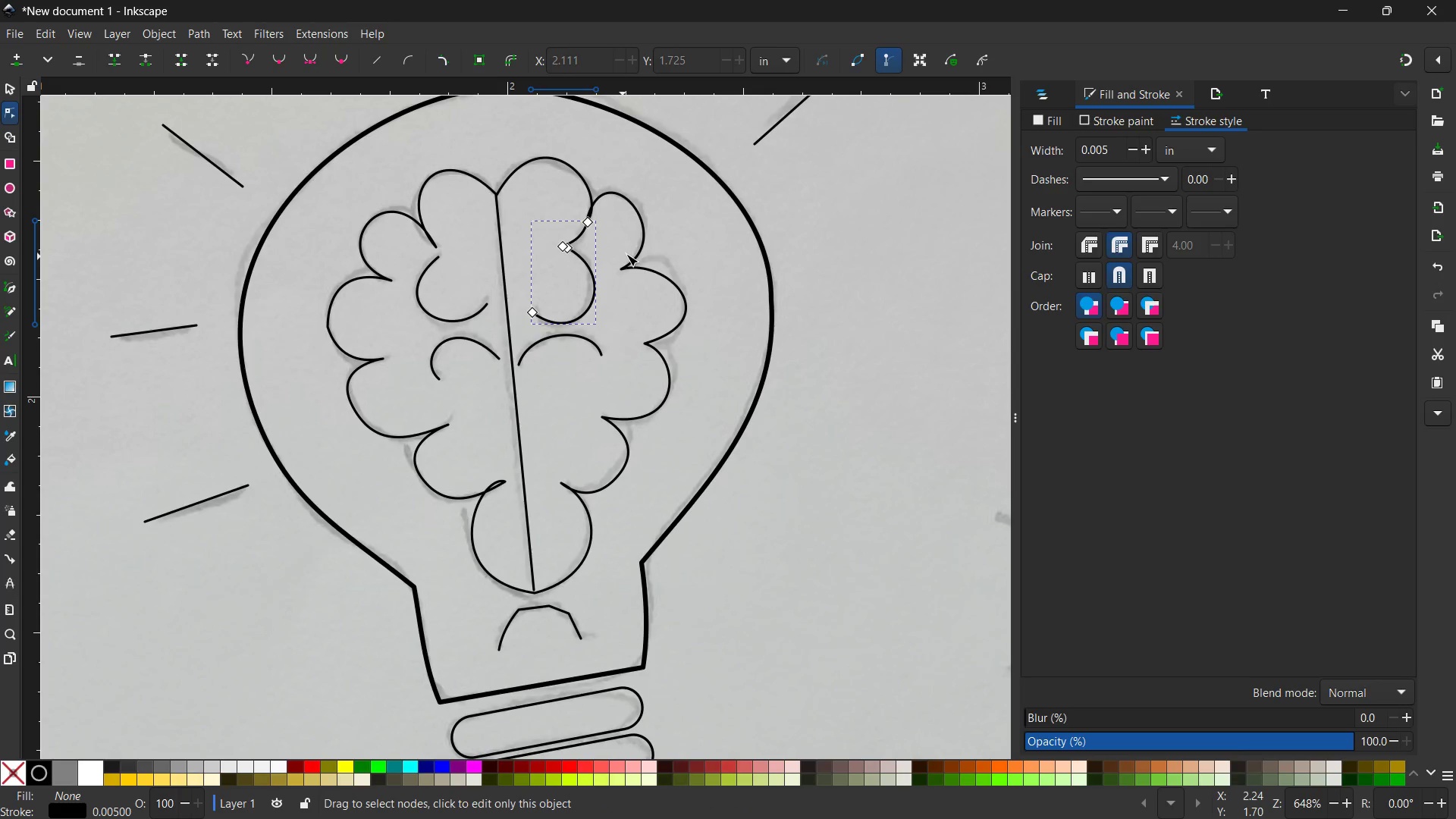 
hold_key(key=ControlLeft, duration=0.53)
scroll: coordinate [608, 250], scroll_direction: up, amount: 2.0
 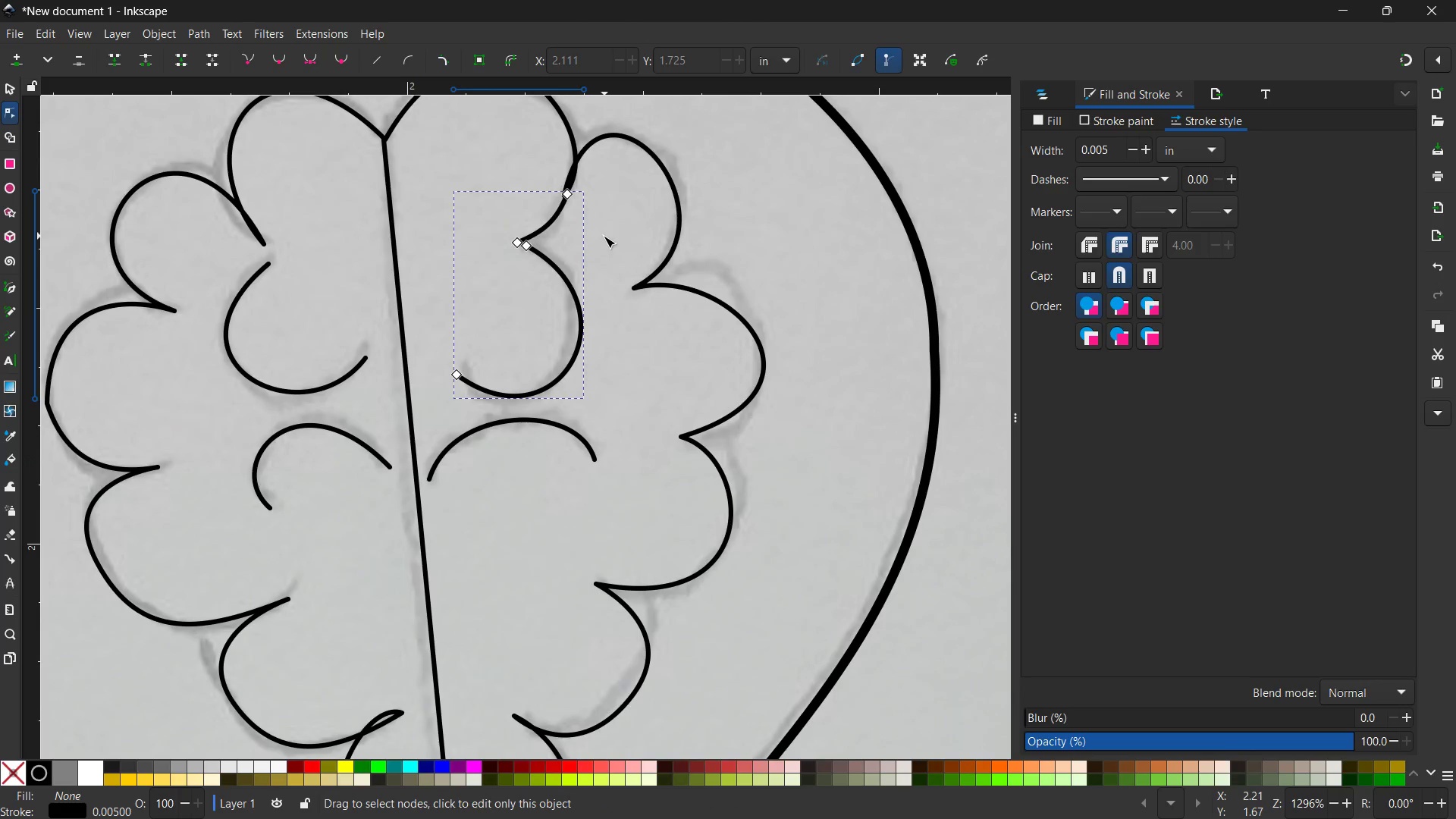 
key(Control+ControlLeft)
 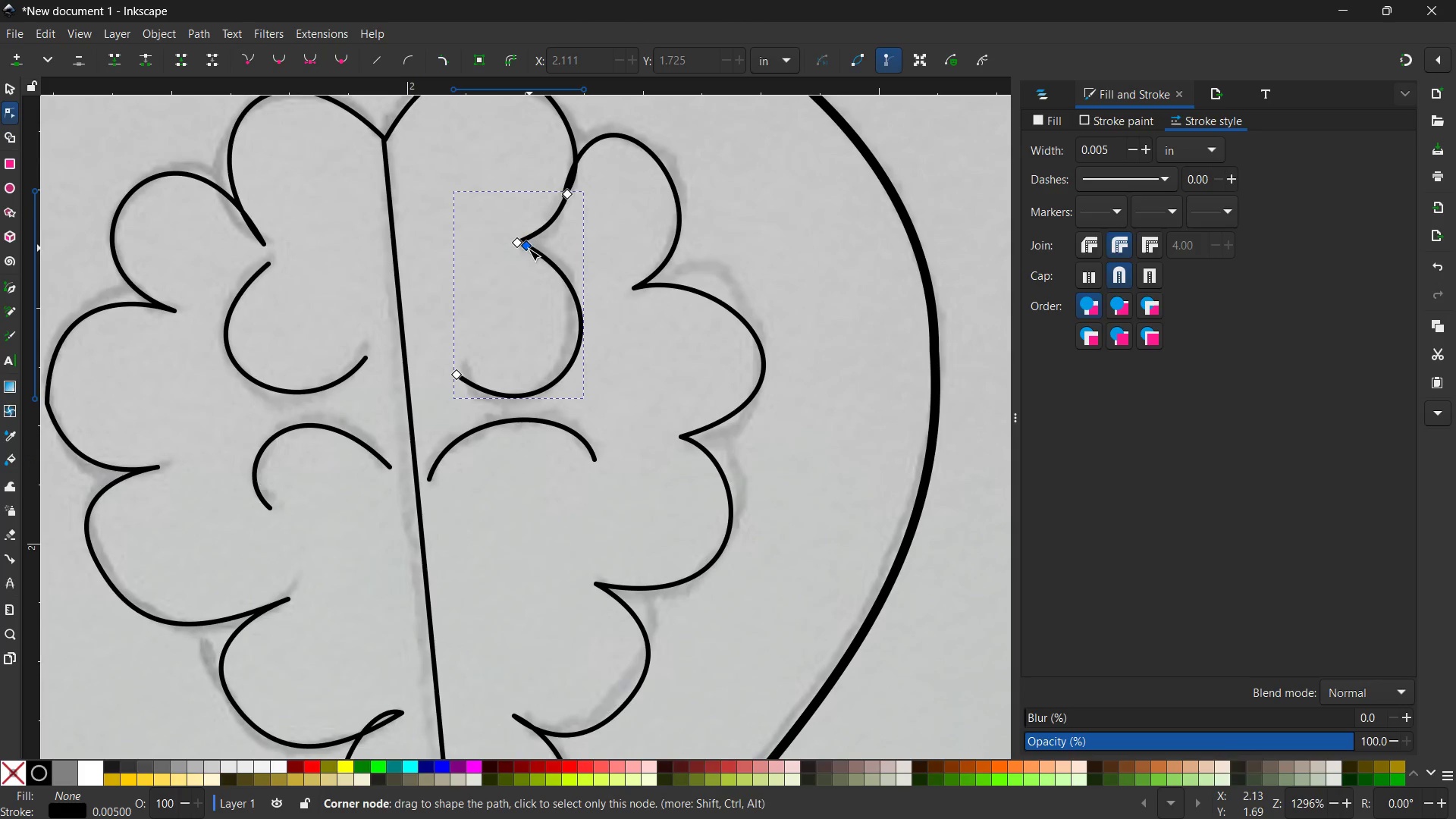 
left_click([529, 252])
 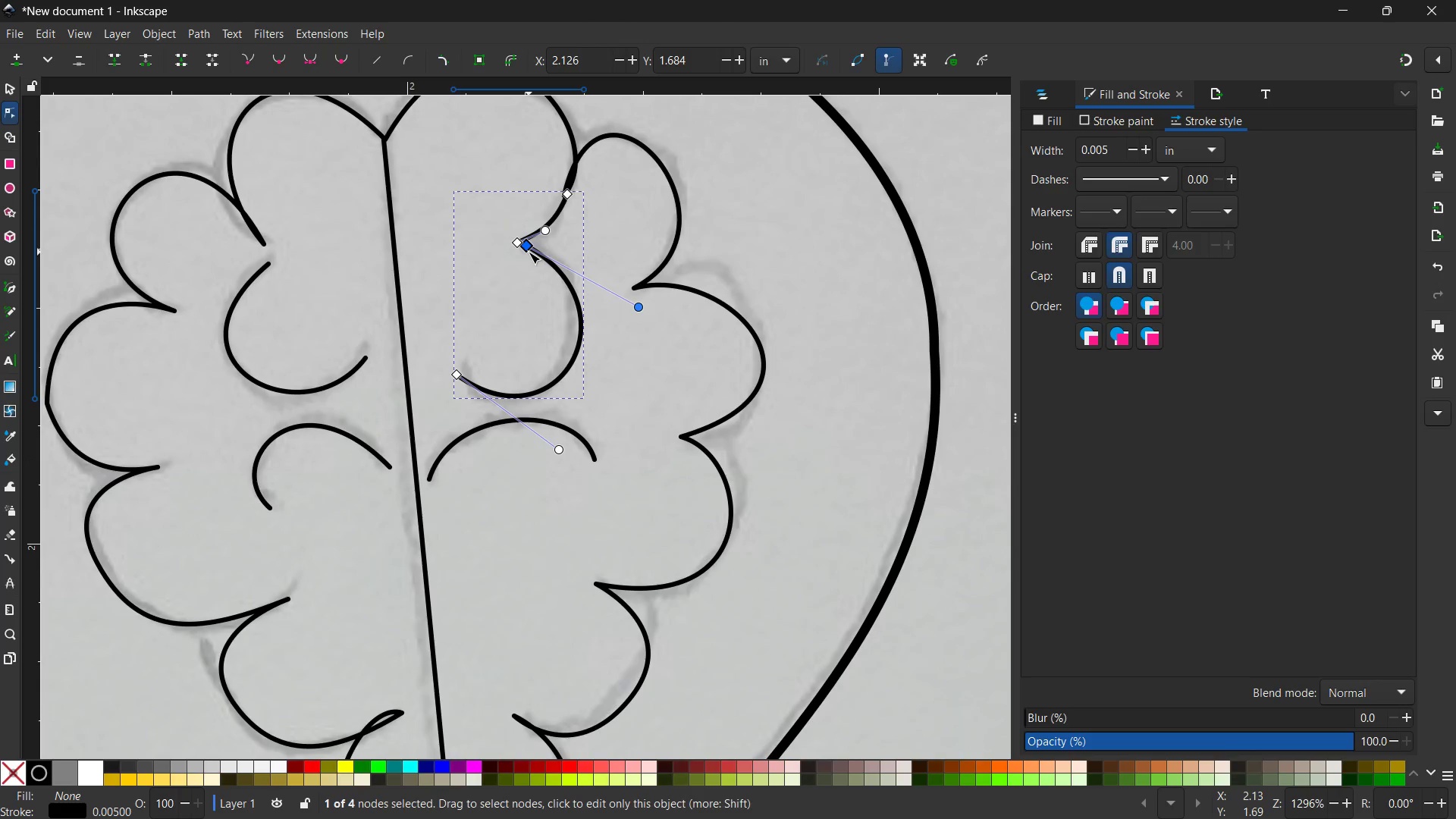 
key(Backspace)
 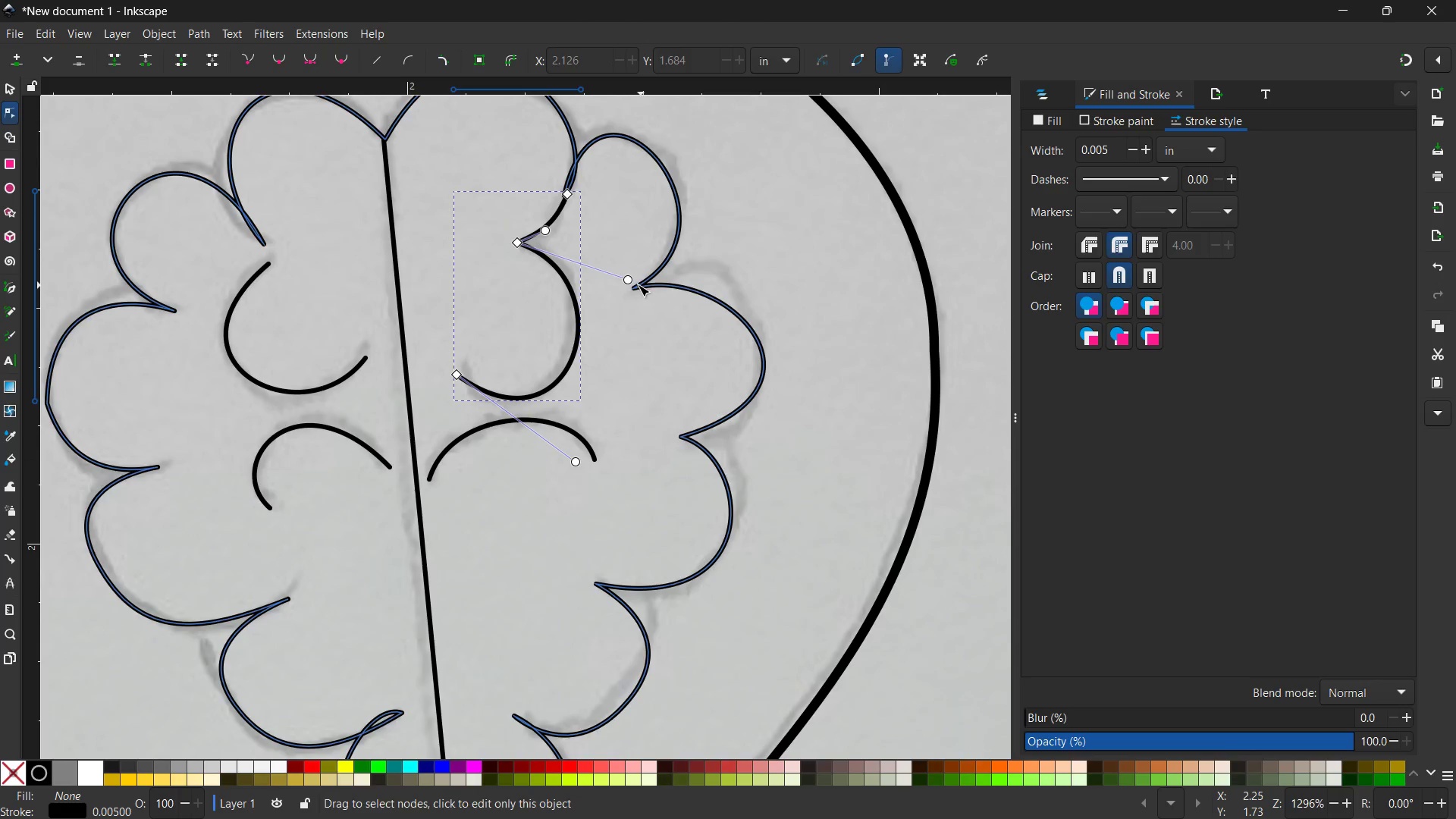 
left_click_drag(start_coordinate=[628, 280], to_coordinate=[620, 286])
 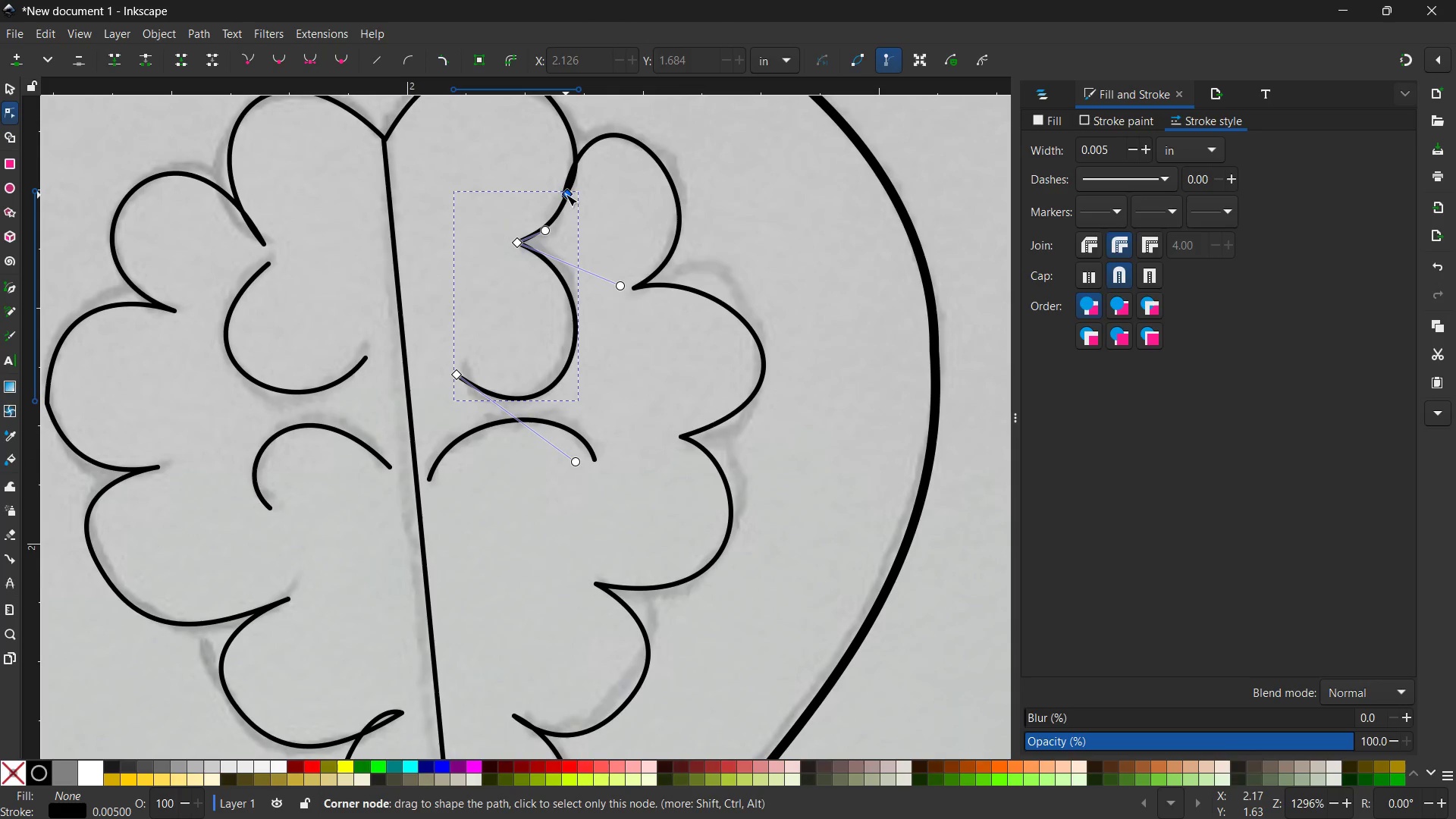 
left_click_drag(start_coordinate=[566, 192], to_coordinate=[567, 186])
 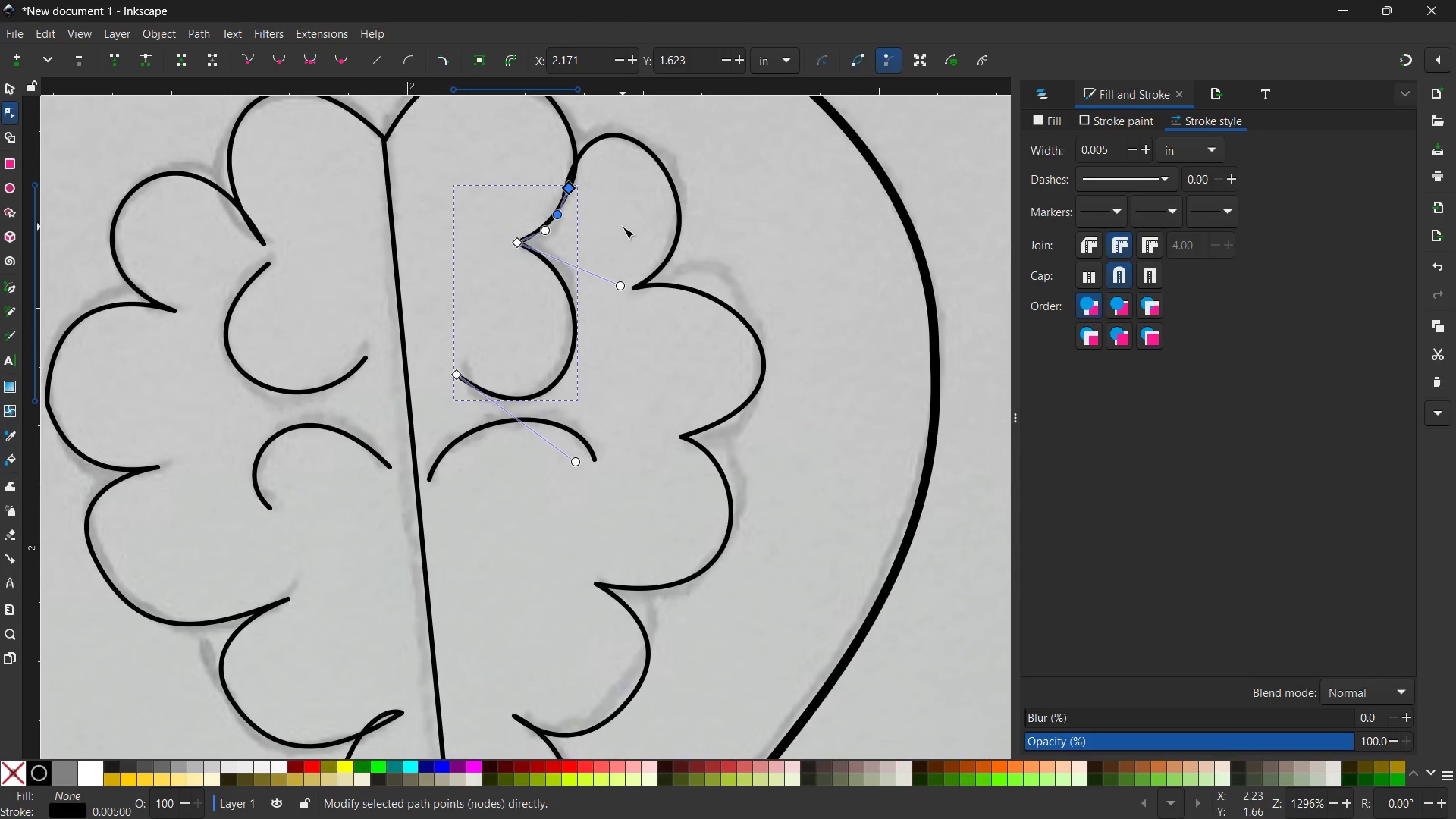 
left_click([623, 227])
 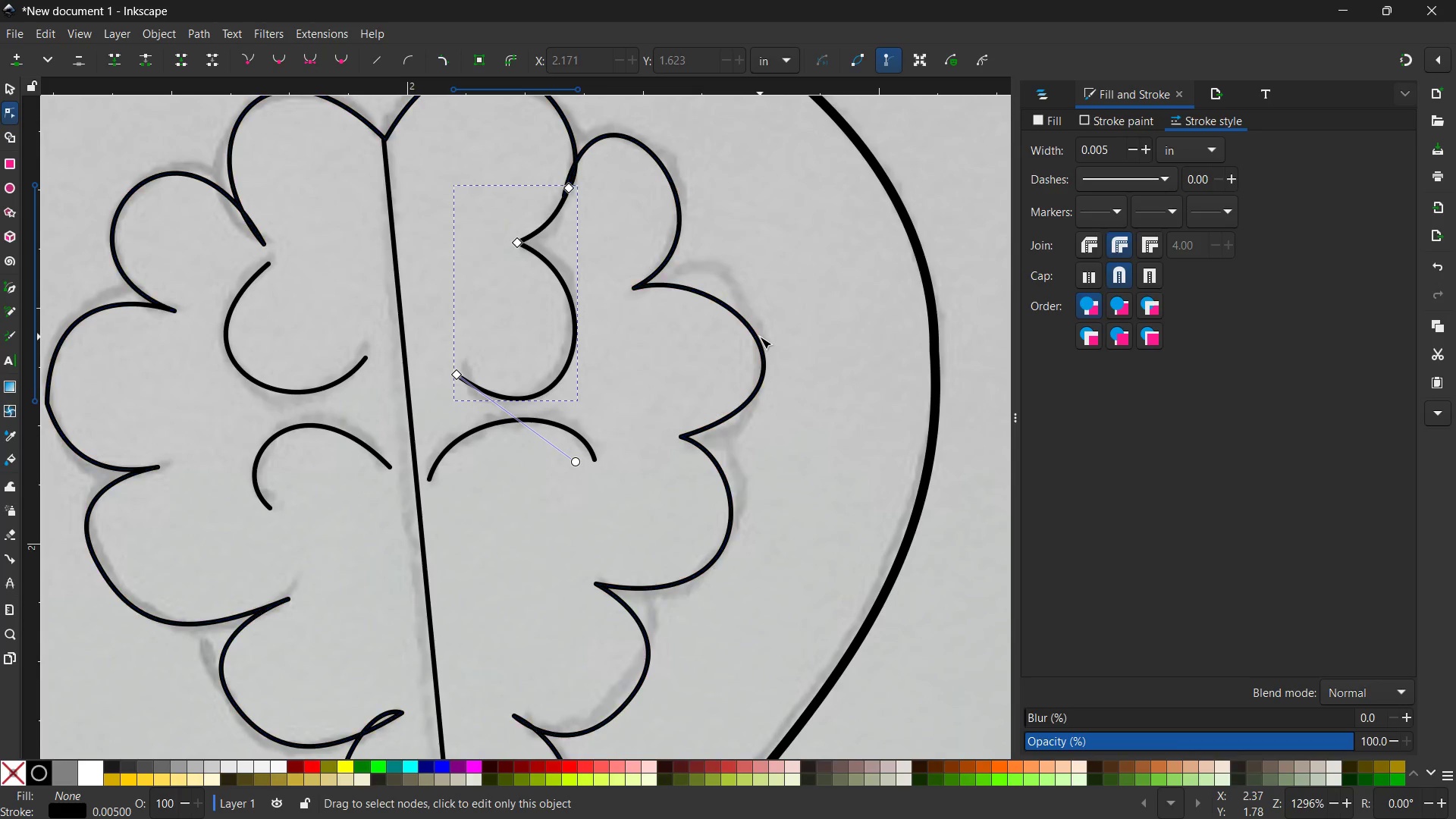 
hold_key(key=ControlLeft, duration=0.55)
scroll: coordinate [760, 337], scroll_direction: down, amount: 4.0
 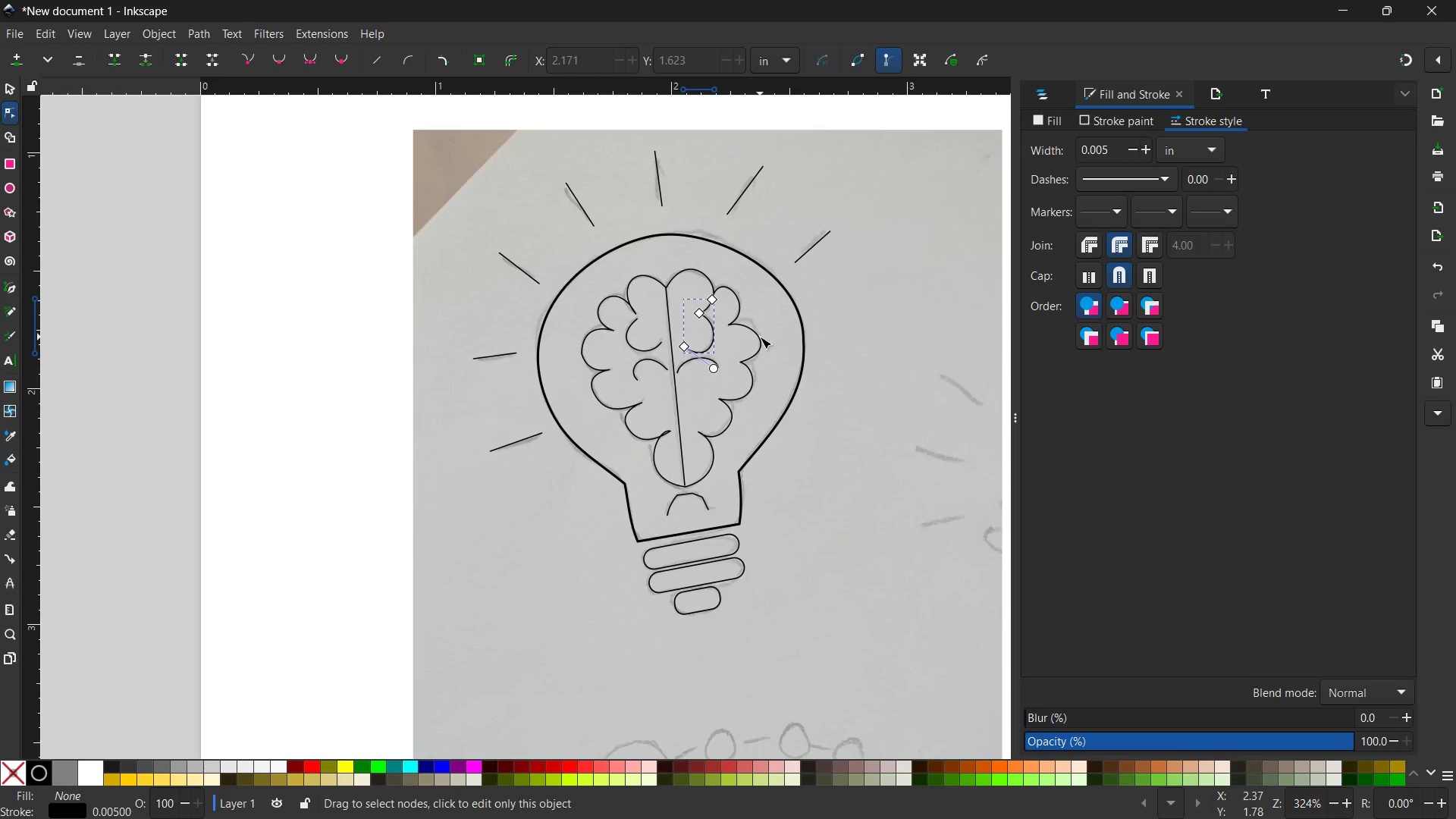 
scroll: coordinate [760, 337], scroll_direction: none, amount: 0.0
 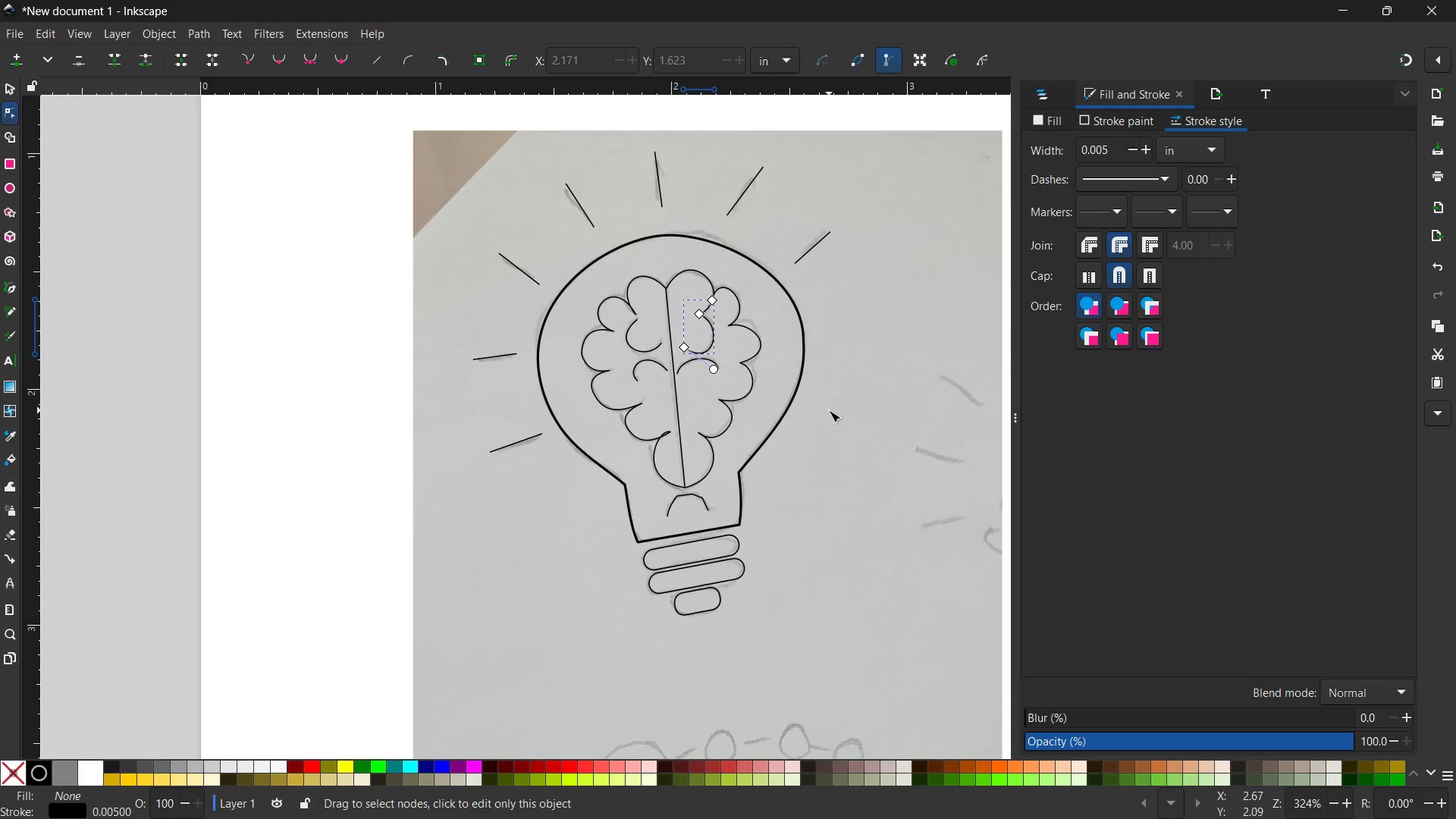 
hold_key(key=Space, duration=1.19)
 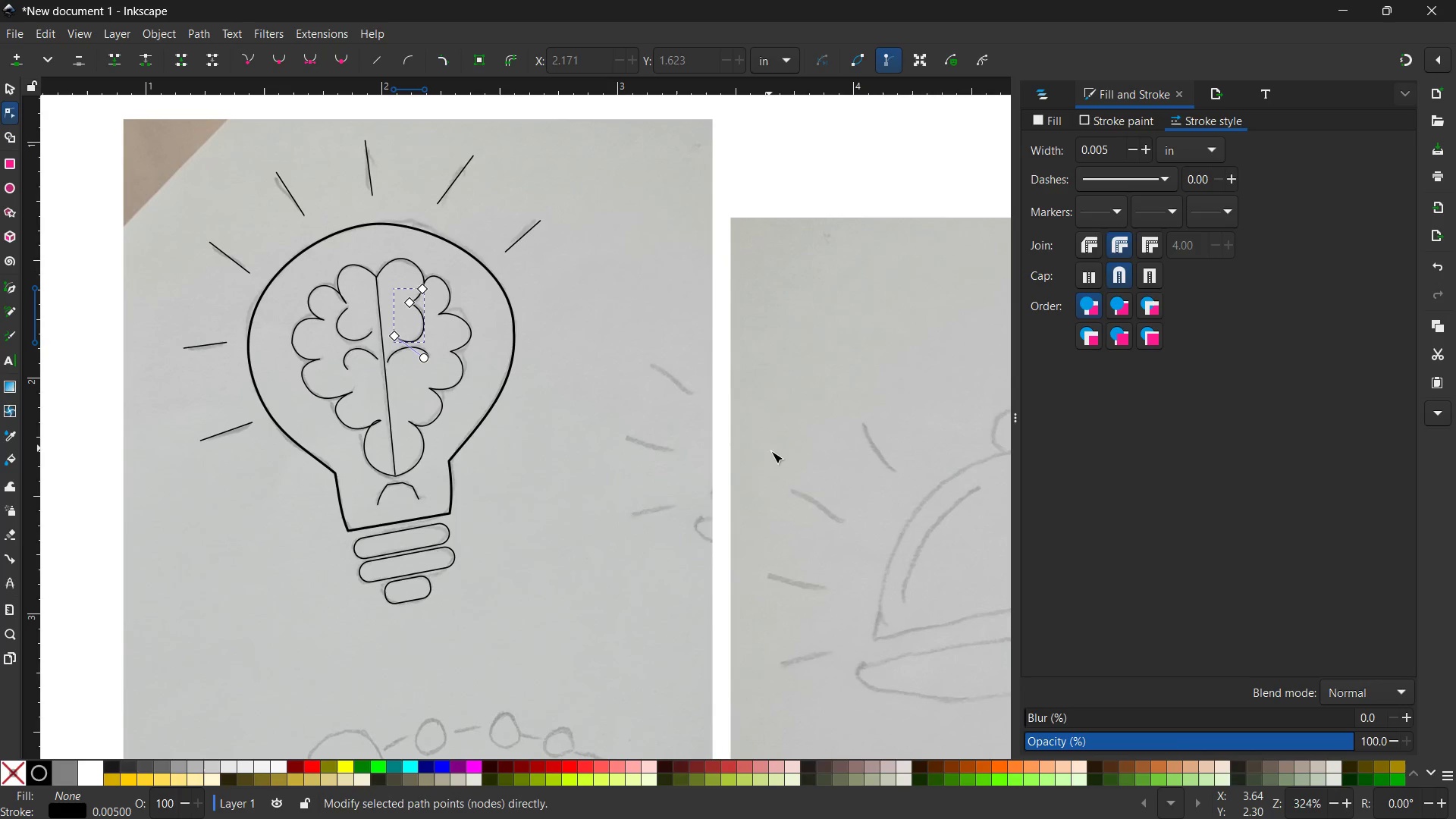 
left_click_drag(start_coordinate=[829, 411], to_coordinate=[499, 406])
 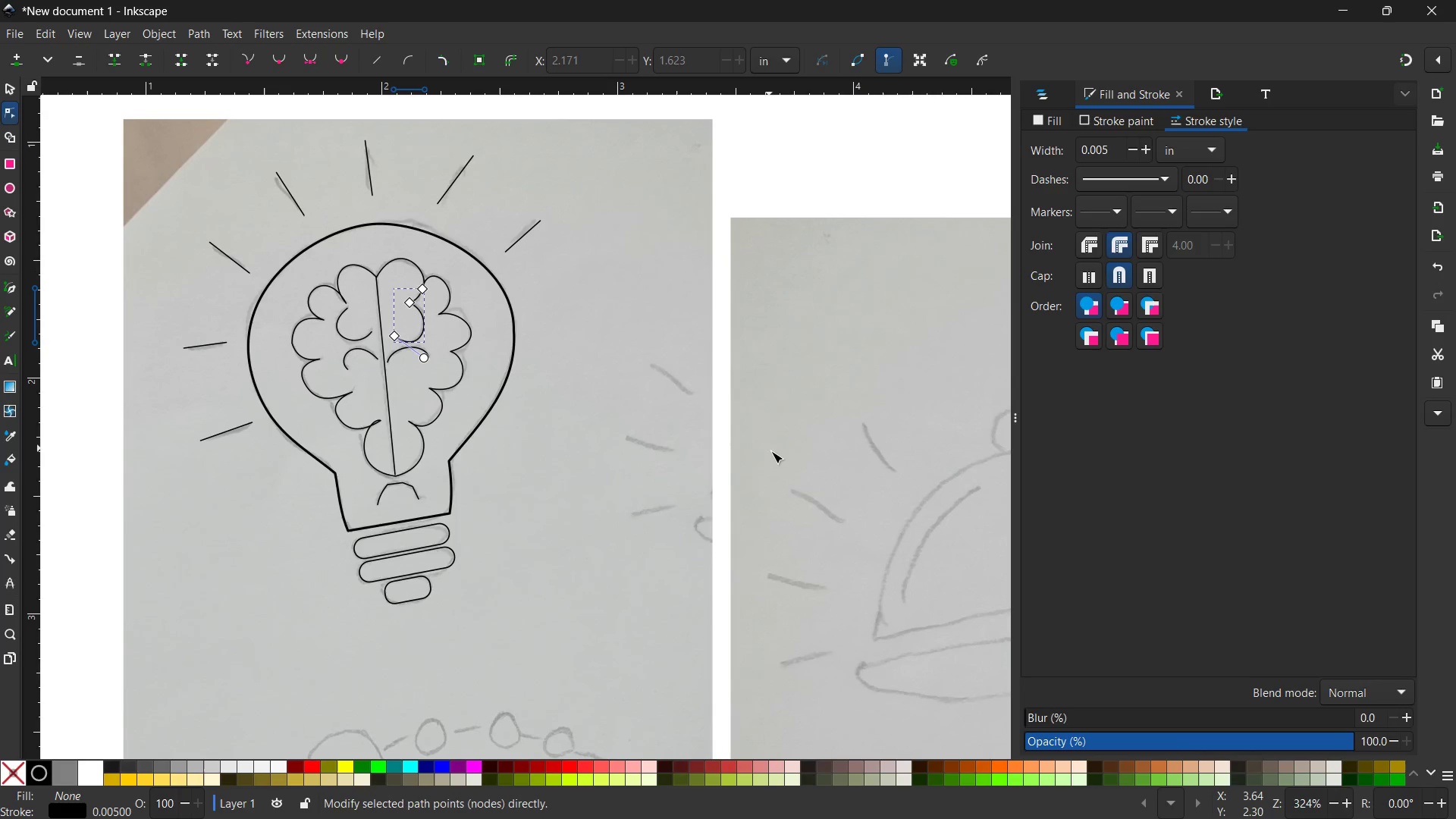 
hold_key(key=Space, duration=0.75)
 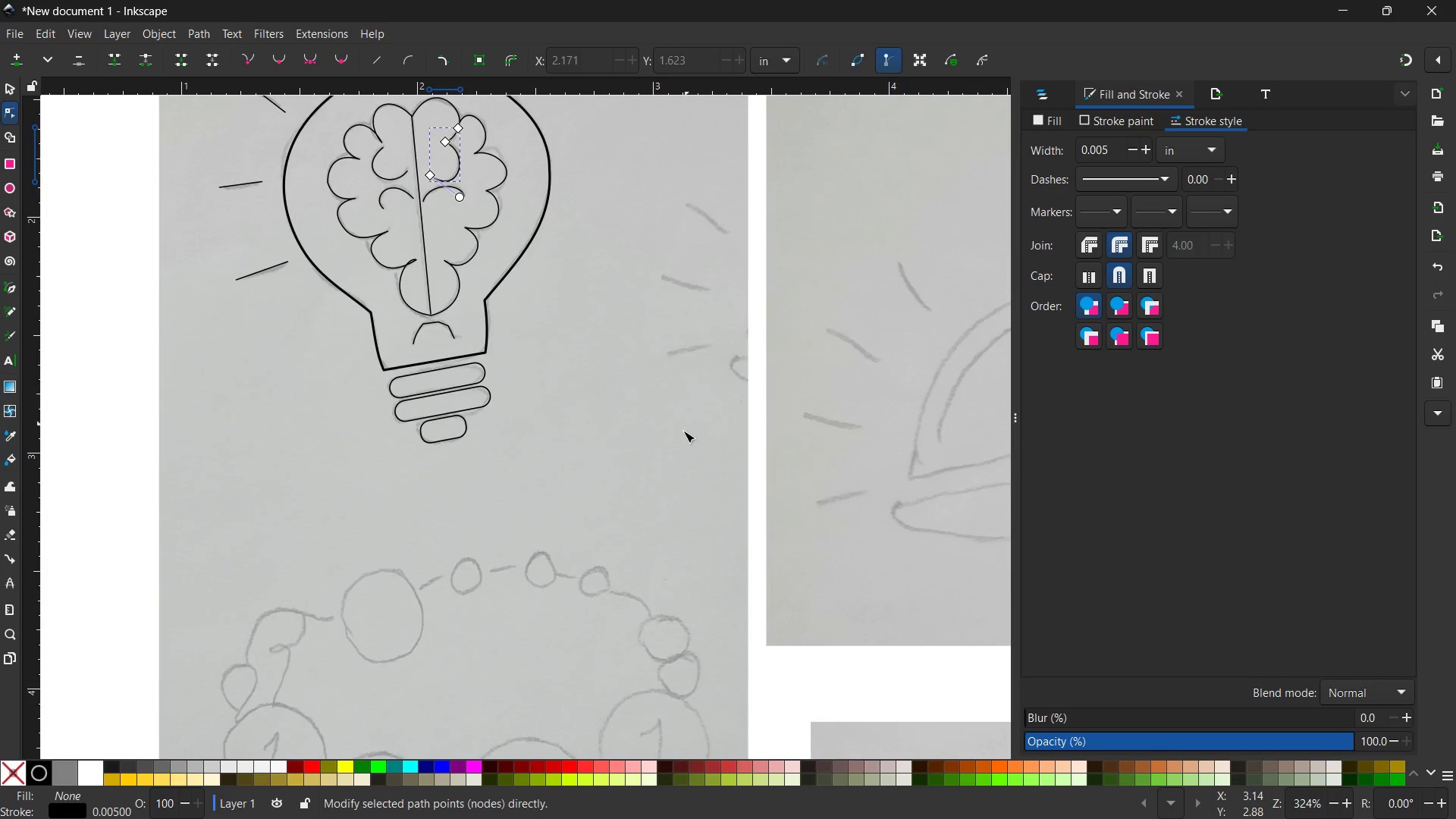 
left_click_drag(start_coordinate=[773, 453], to_coordinate=[821, 240])
 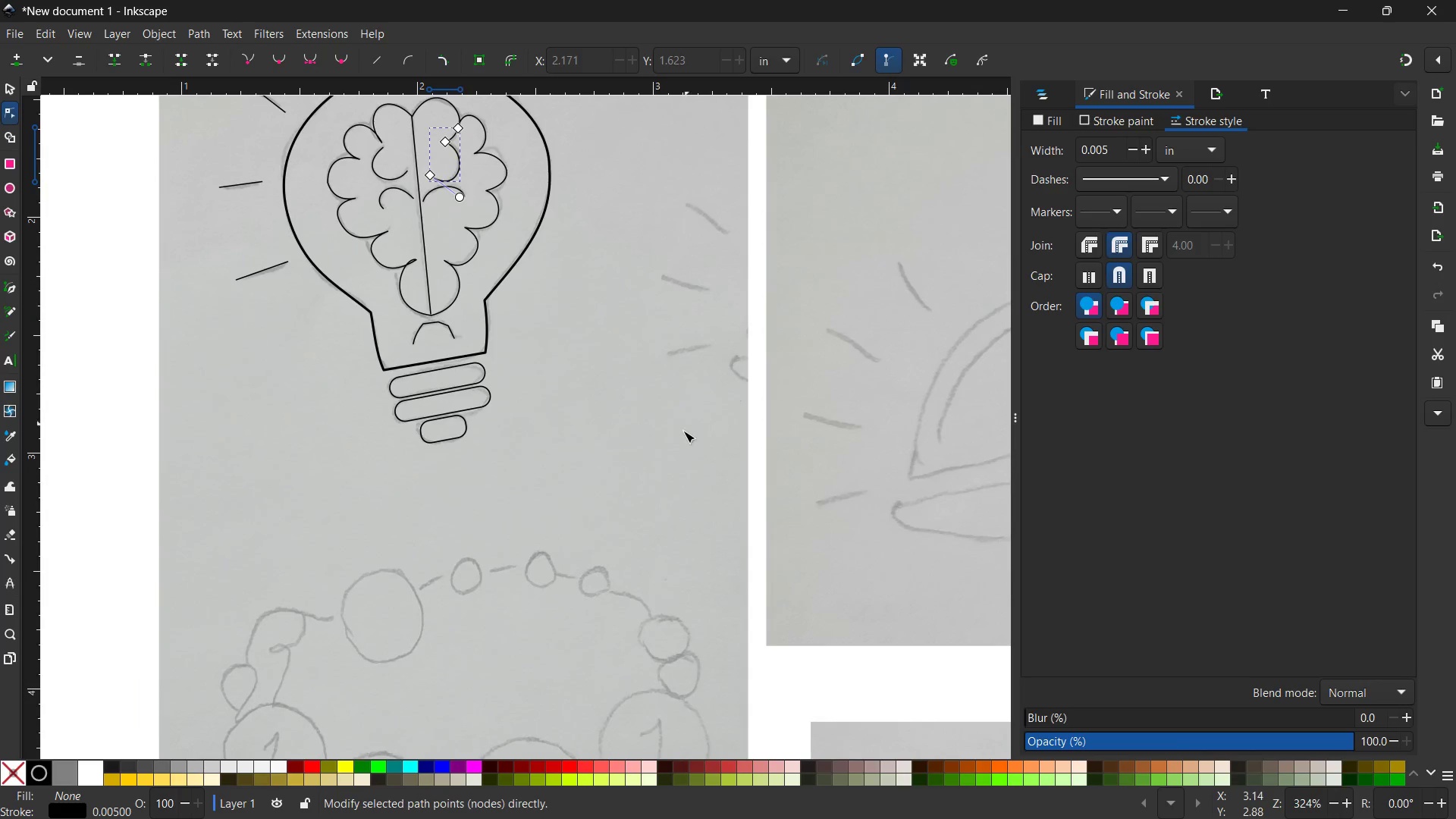 
left_click_drag(start_coordinate=[682, 437], to_coordinate=[708, 243])
 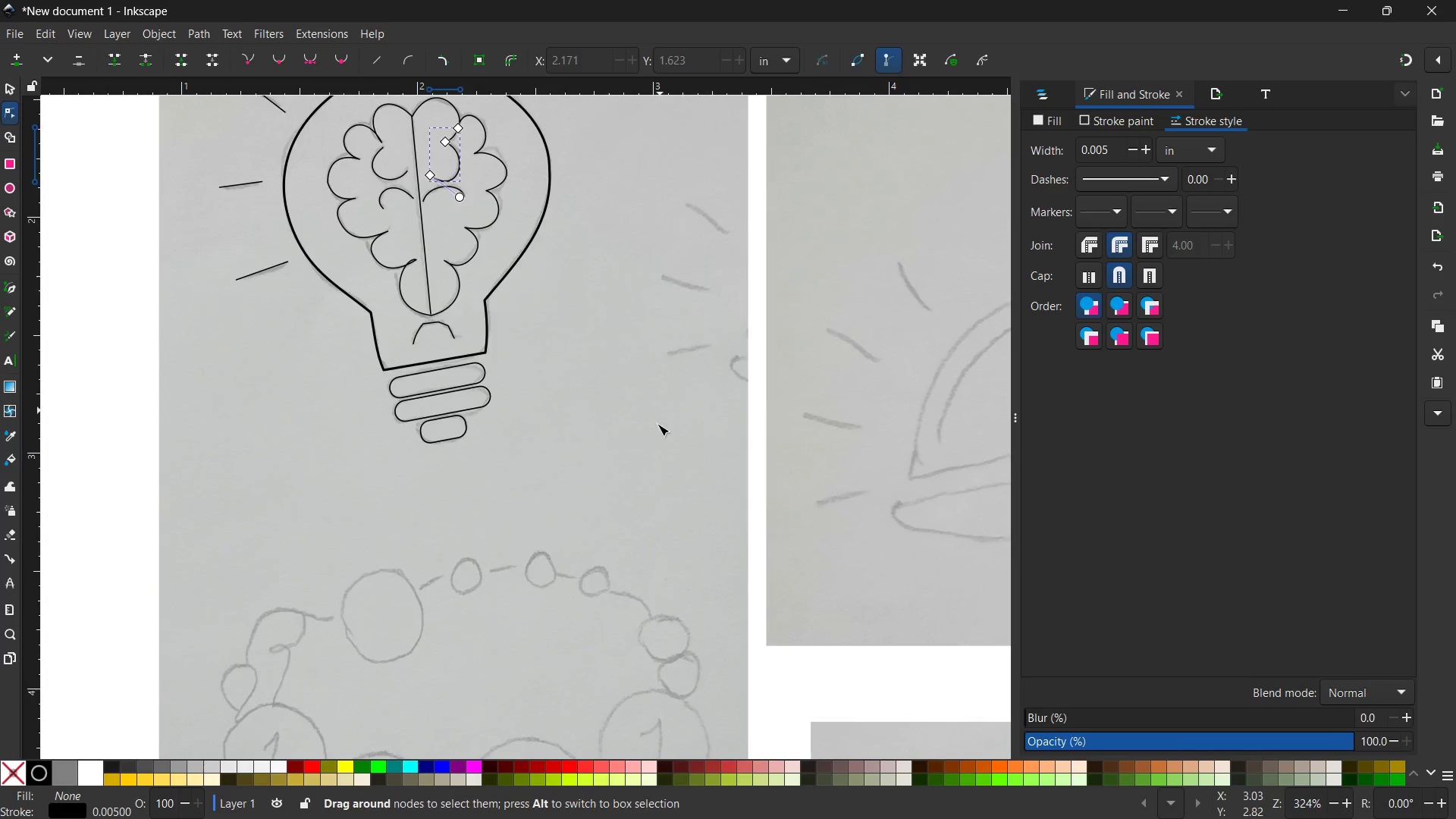 
hold_key(key=Space, duration=1.25)
 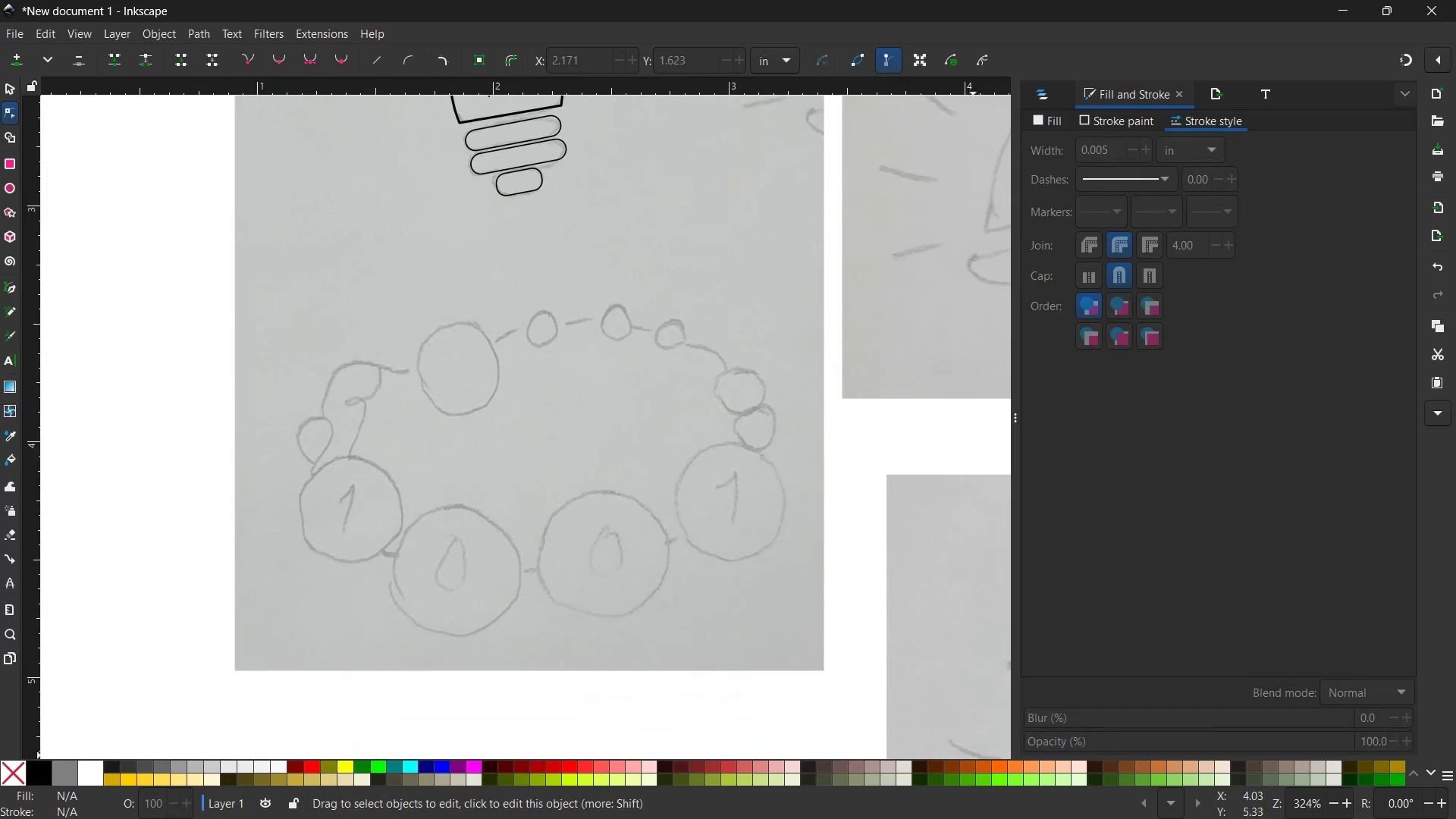 
left_click_drag(start_coordinate=[648, 432], to_coordinate=[671, 271])
 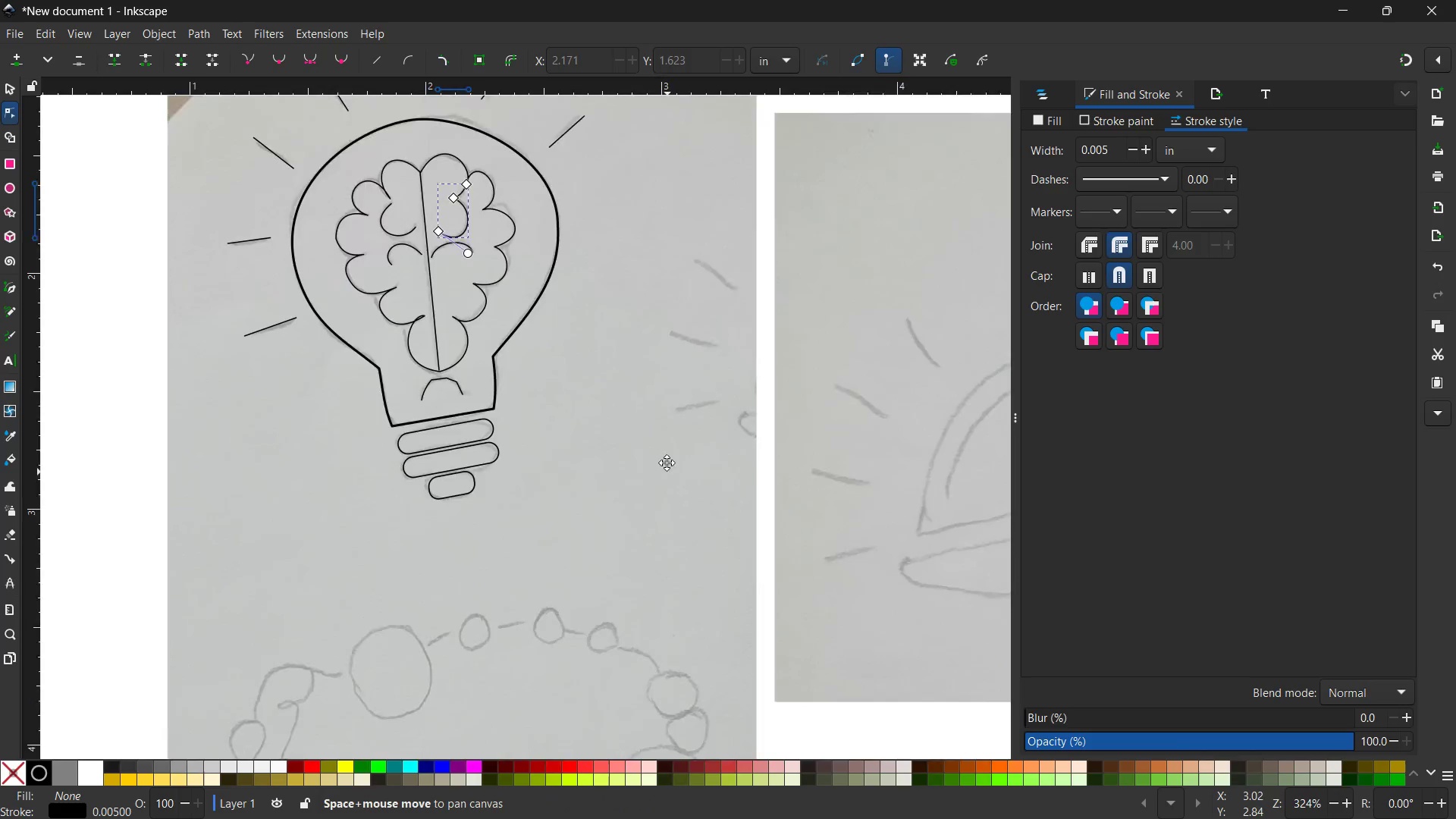 
left_click_drag(start_coordinate=[667, 463], to_coordinate=[735, 168])
 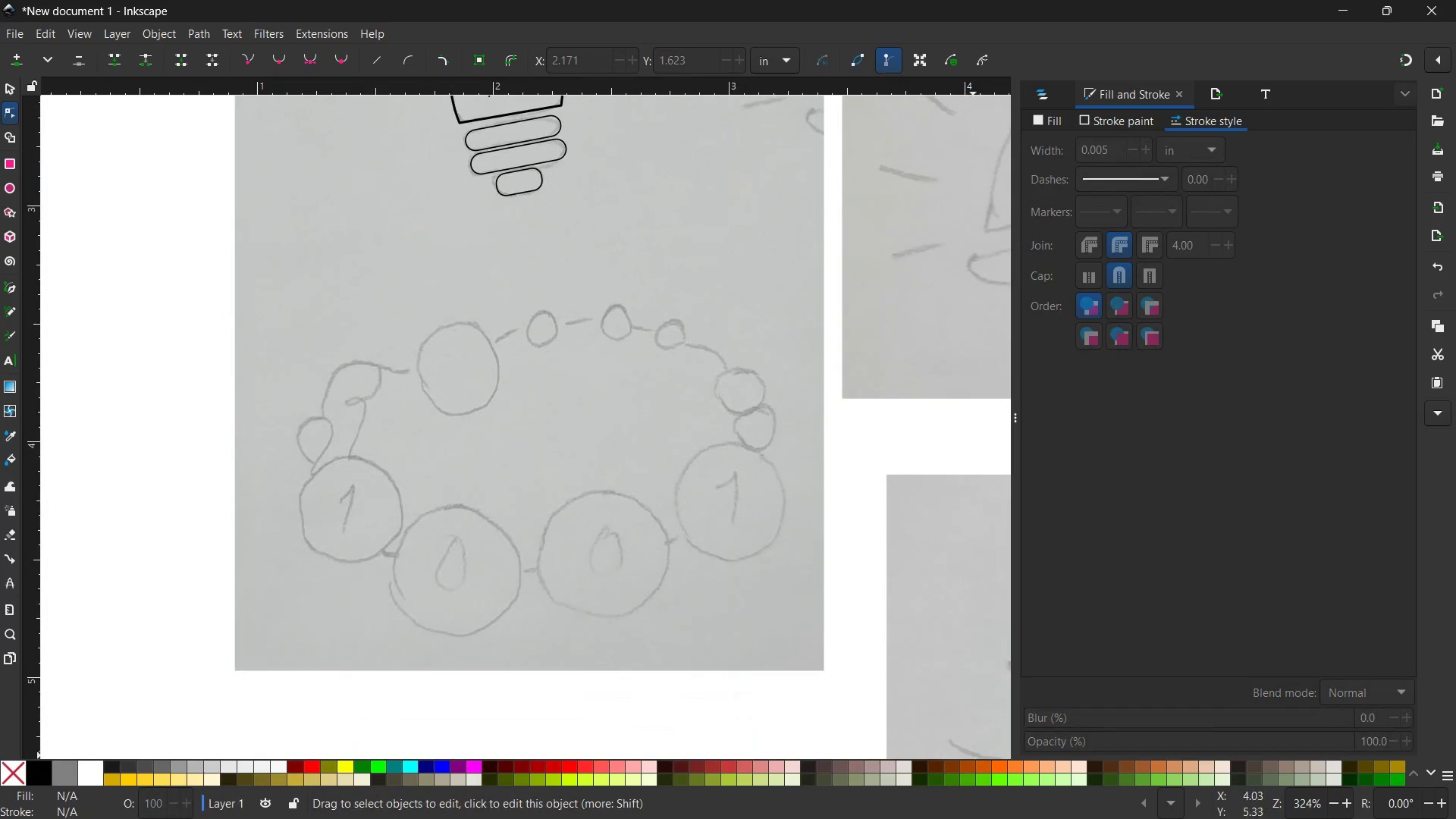 
hold_key(key=Space, duration=3.03)
 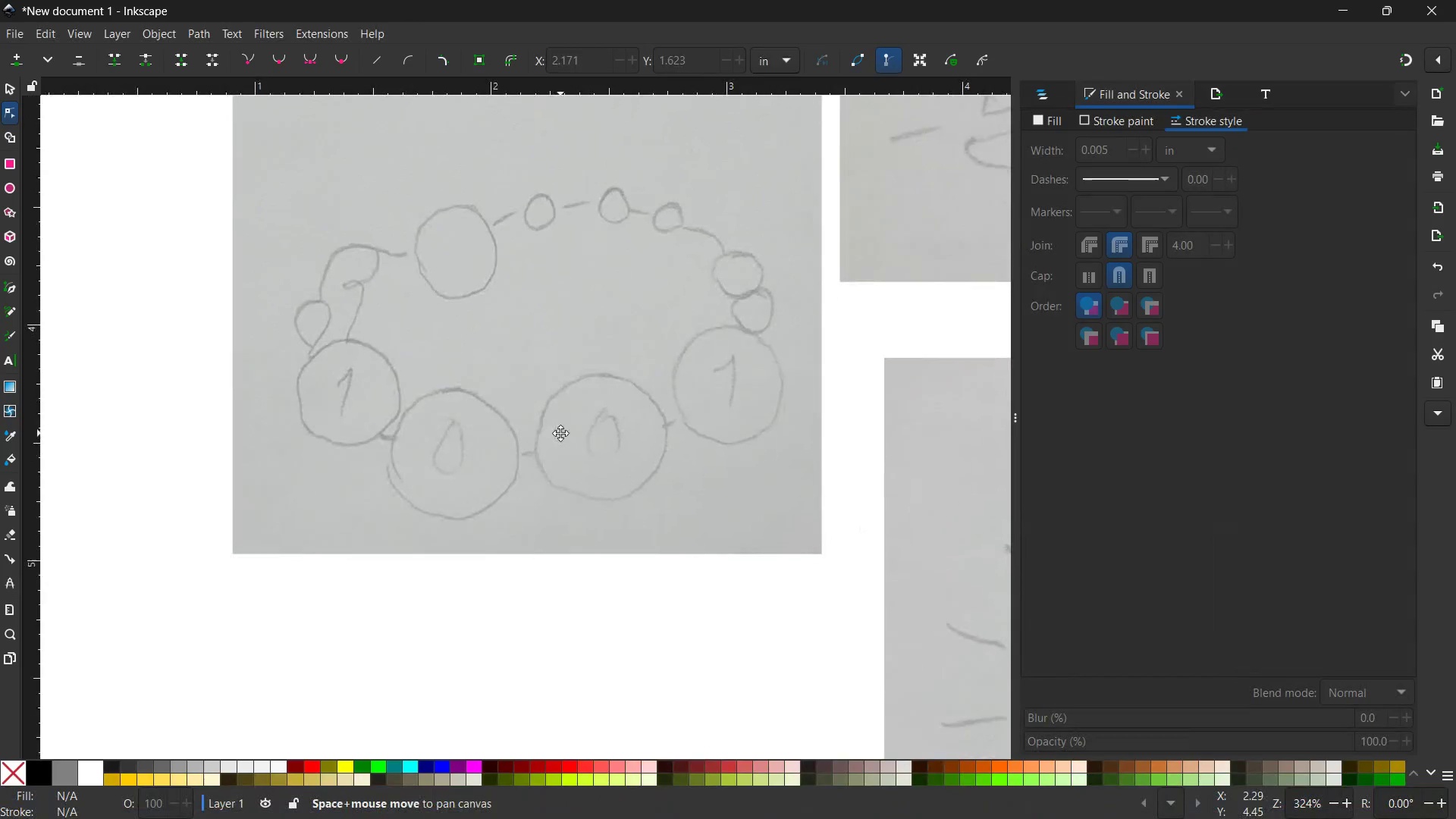 
left_click([1073, 790])